 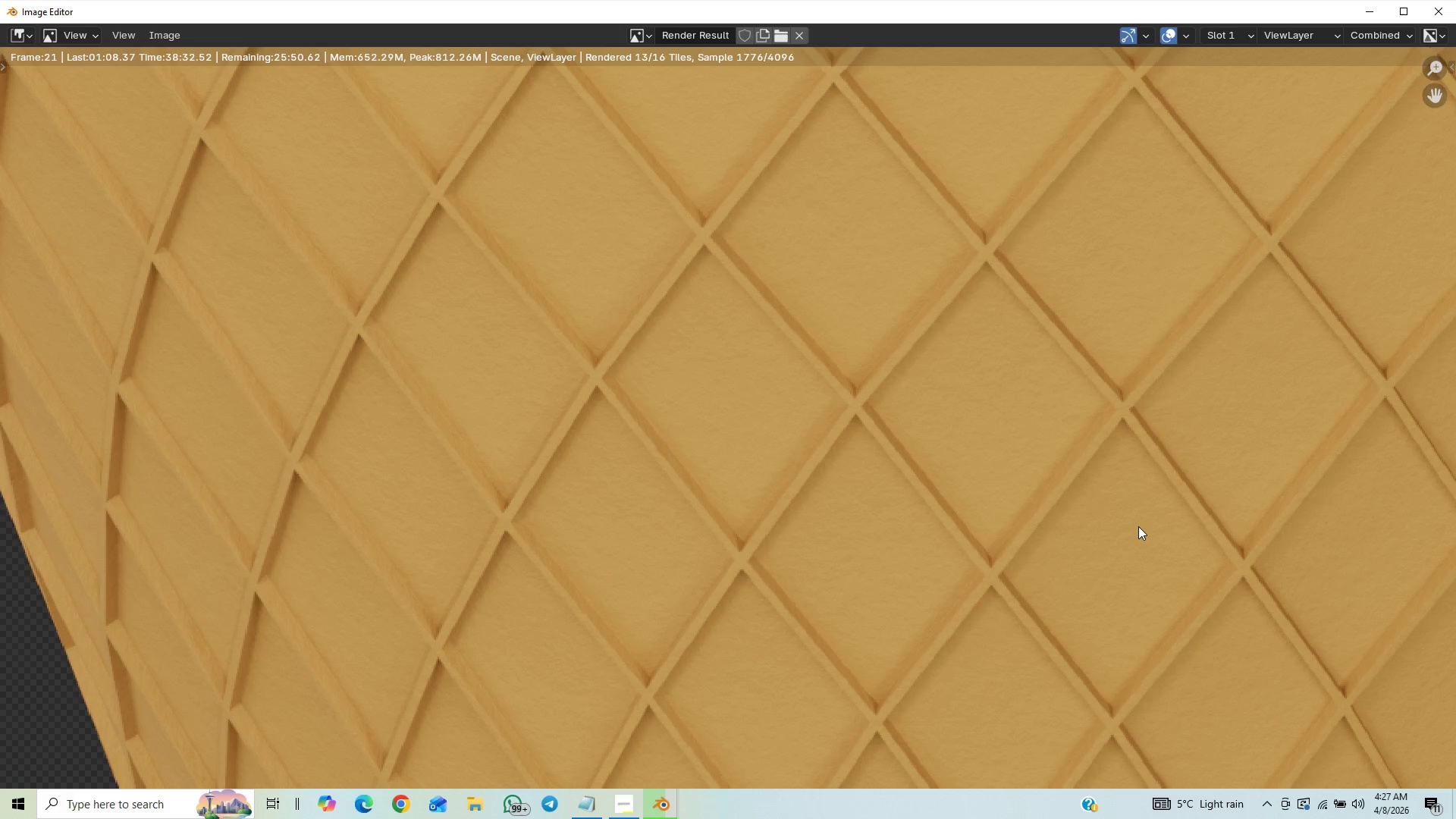 
scroll: coordinate [1137, 526], scroll_direction: down, amount: 8.0
 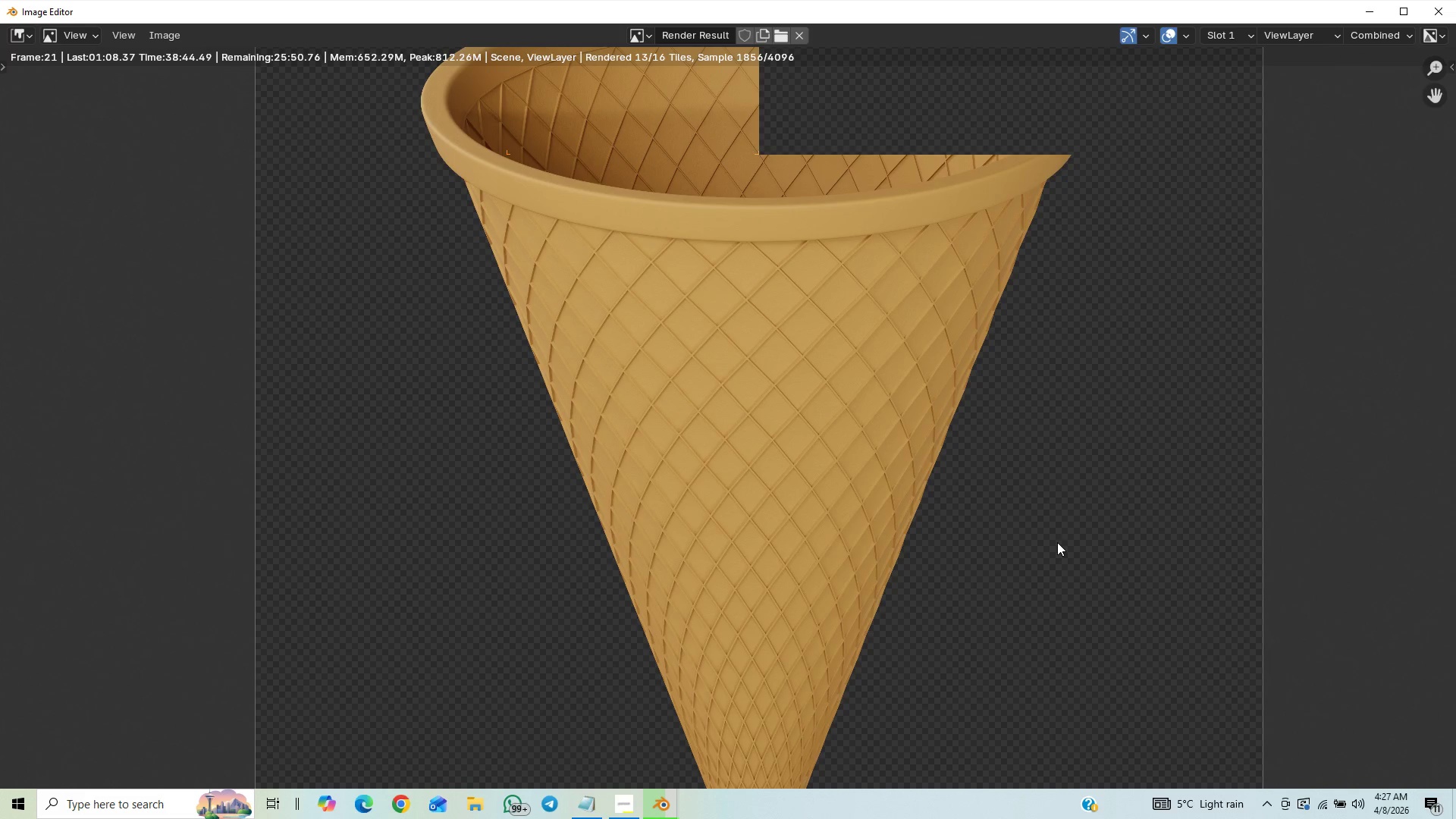 
wait(6.24)
 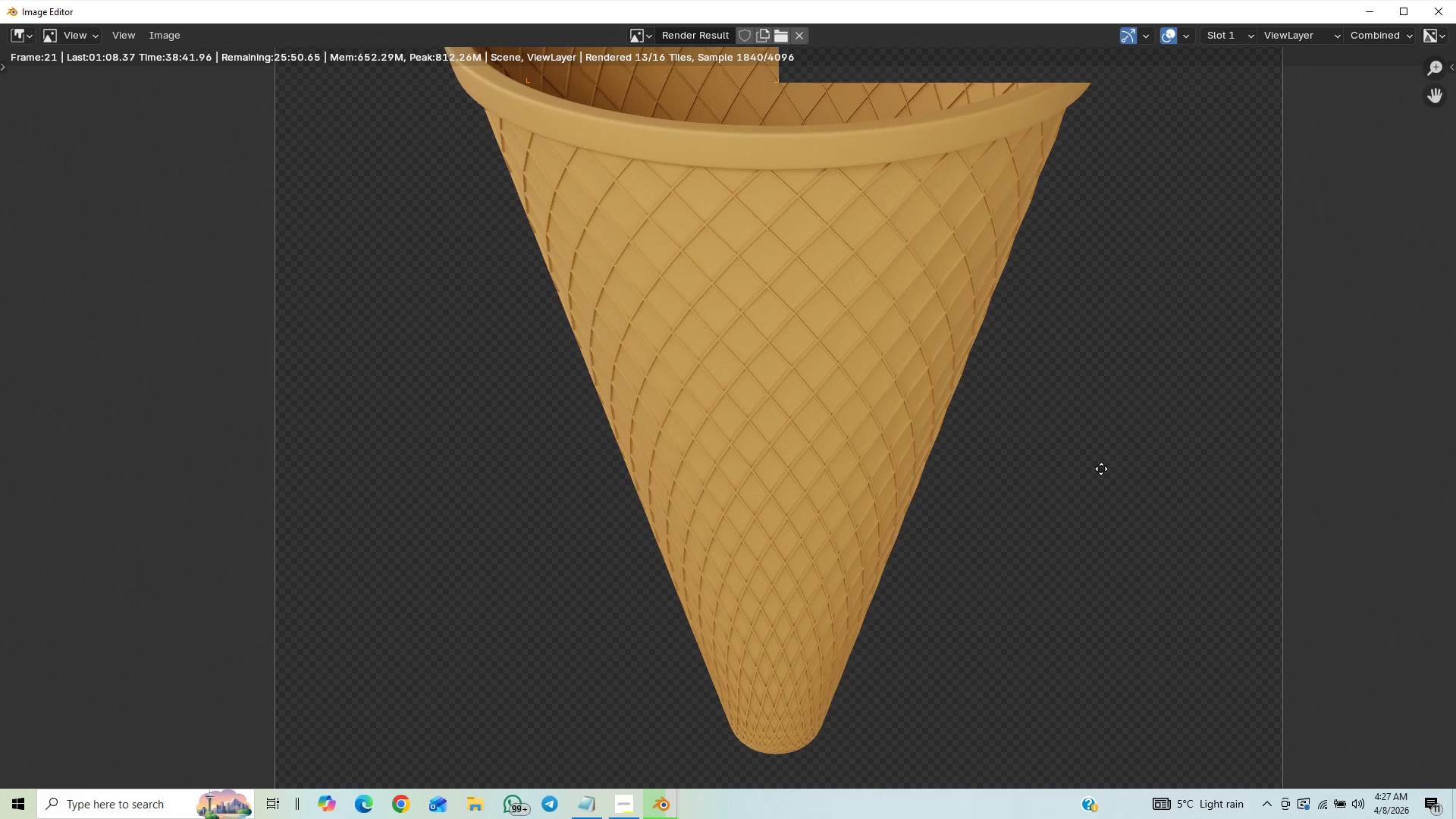 
scroll: coordinate [1058, 531], scroll_direction: down, amount: 6.0
 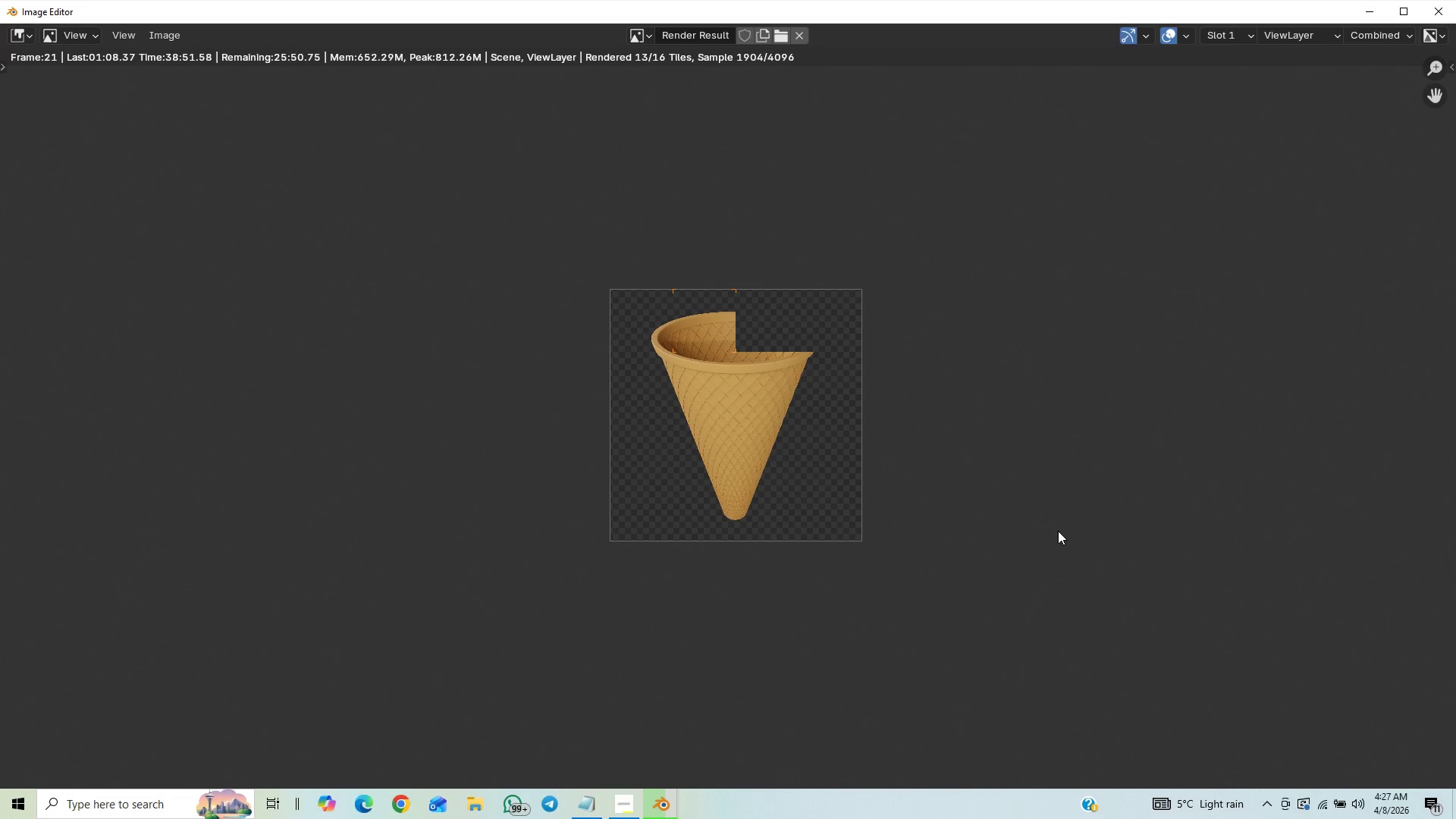 
scroll: coordinate [1057, 528], scroll_direction: up, amount: 16.0
 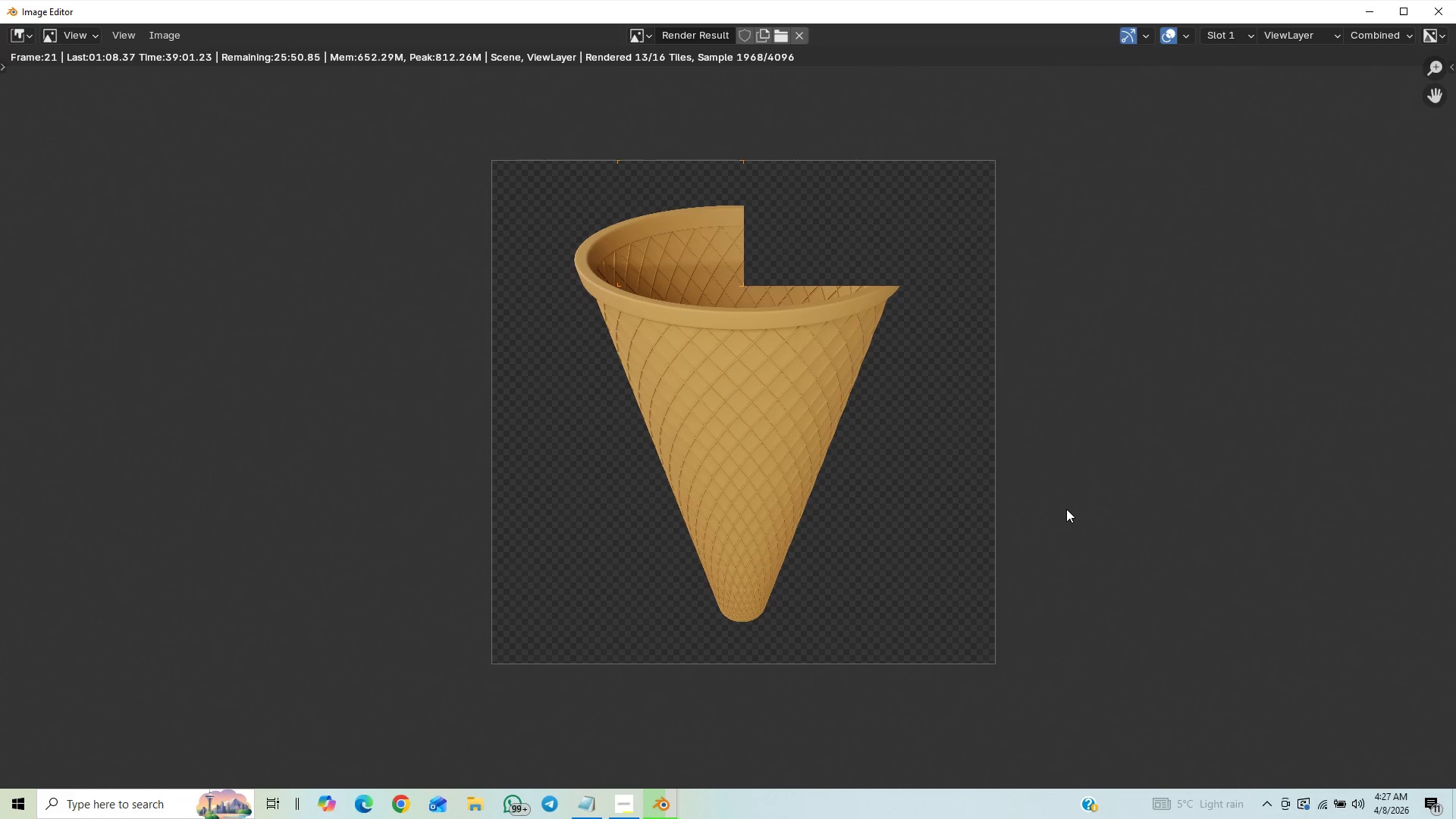 
wait(5.81)
 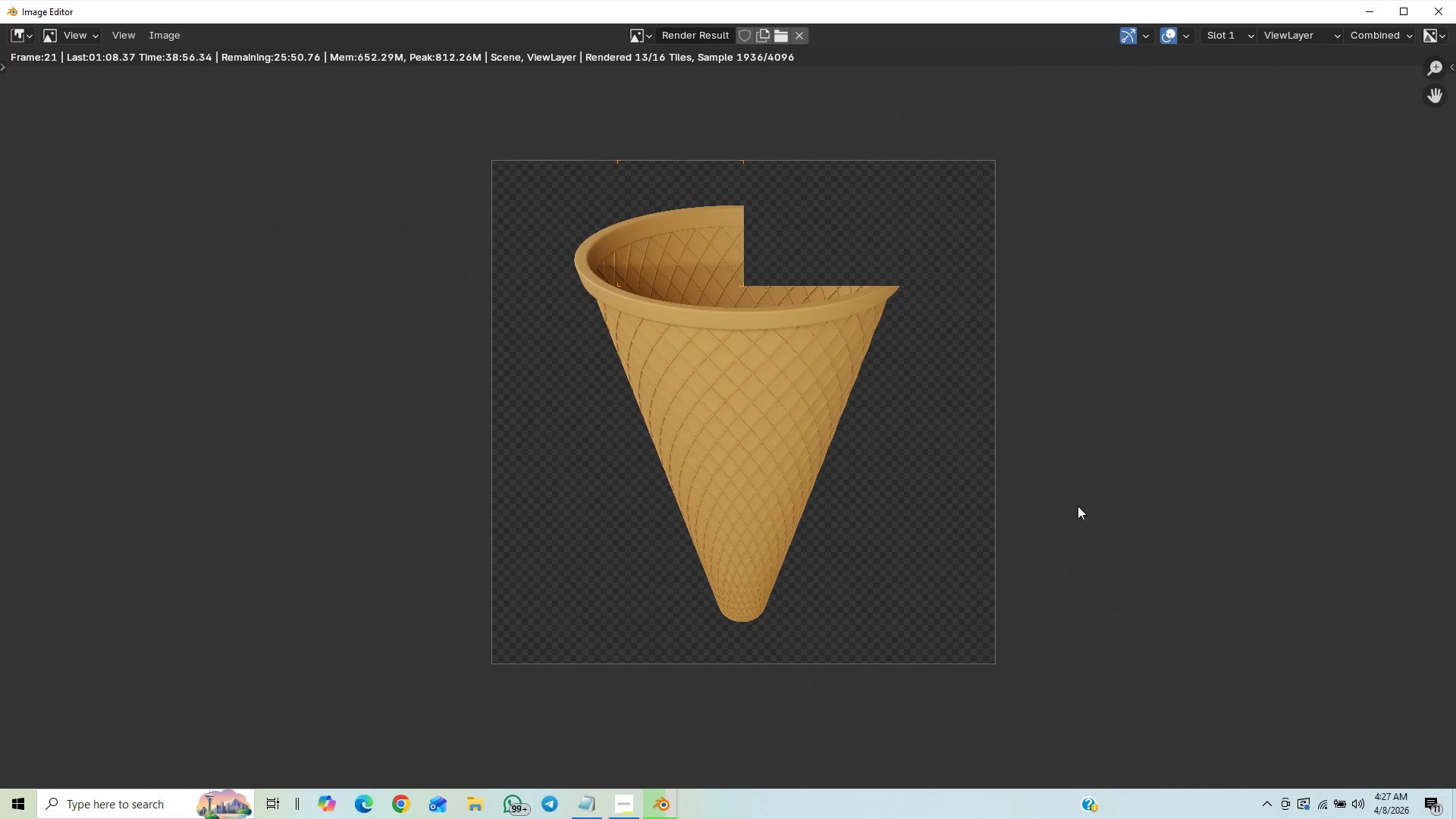 
scroll: coordinate [1046, 500], scroll_direction: up, amount: 2.0
 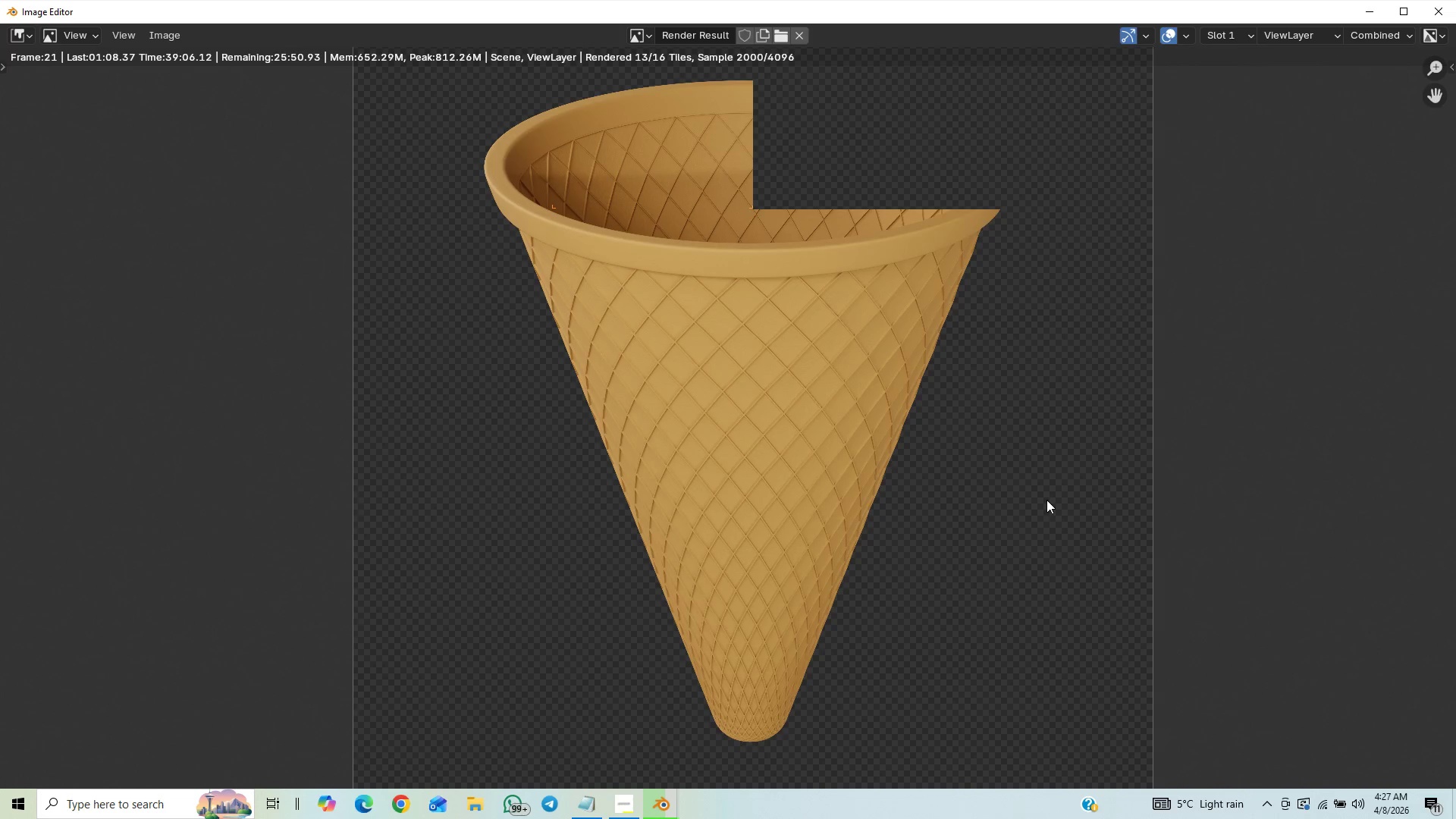 
scroll: coordinate [1046, 500], scroll_direction: down, amount: 5.0
 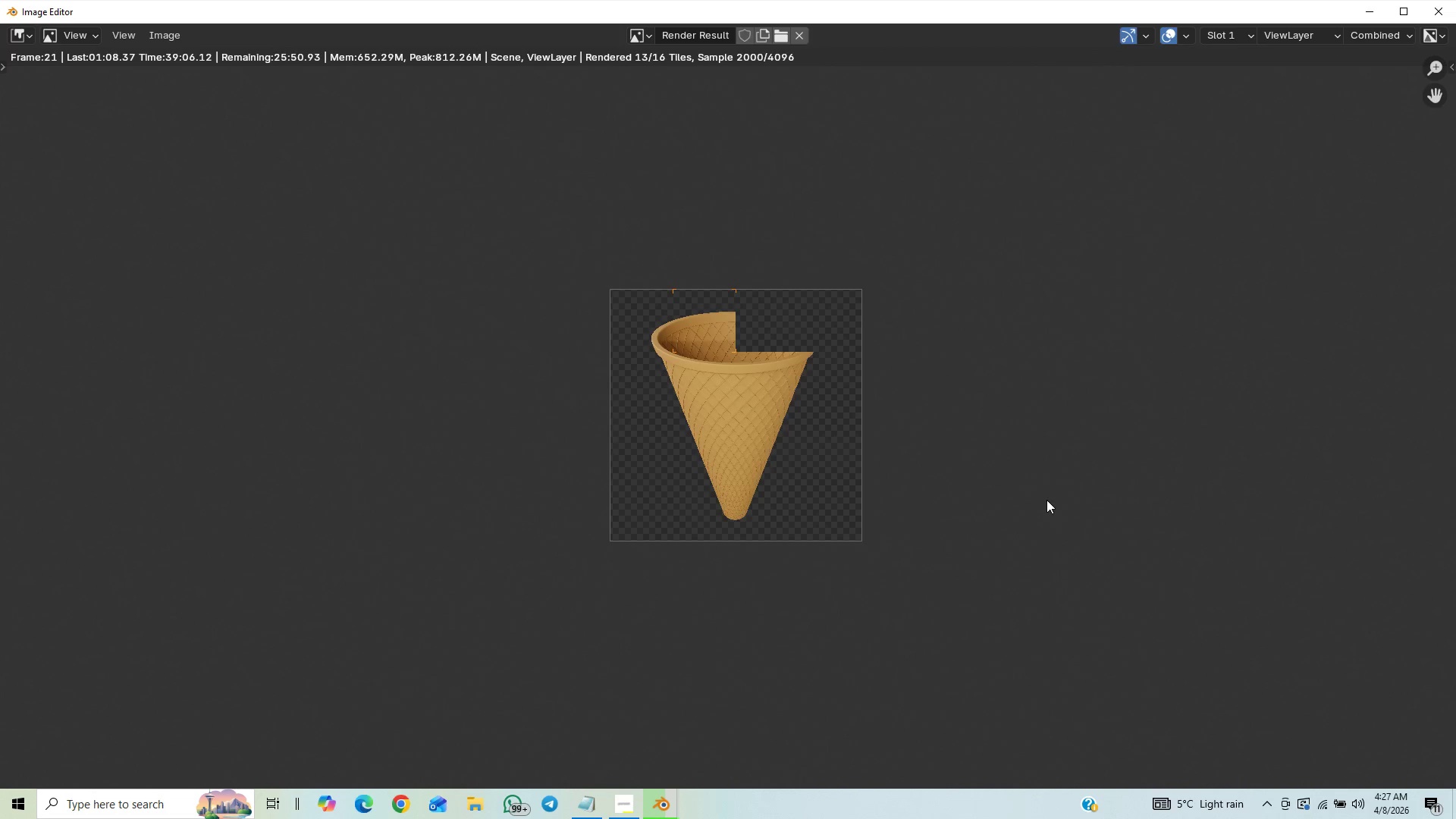 
scroll: coordinate [1047, 500], scroll_direction: up, amount: 4.0
 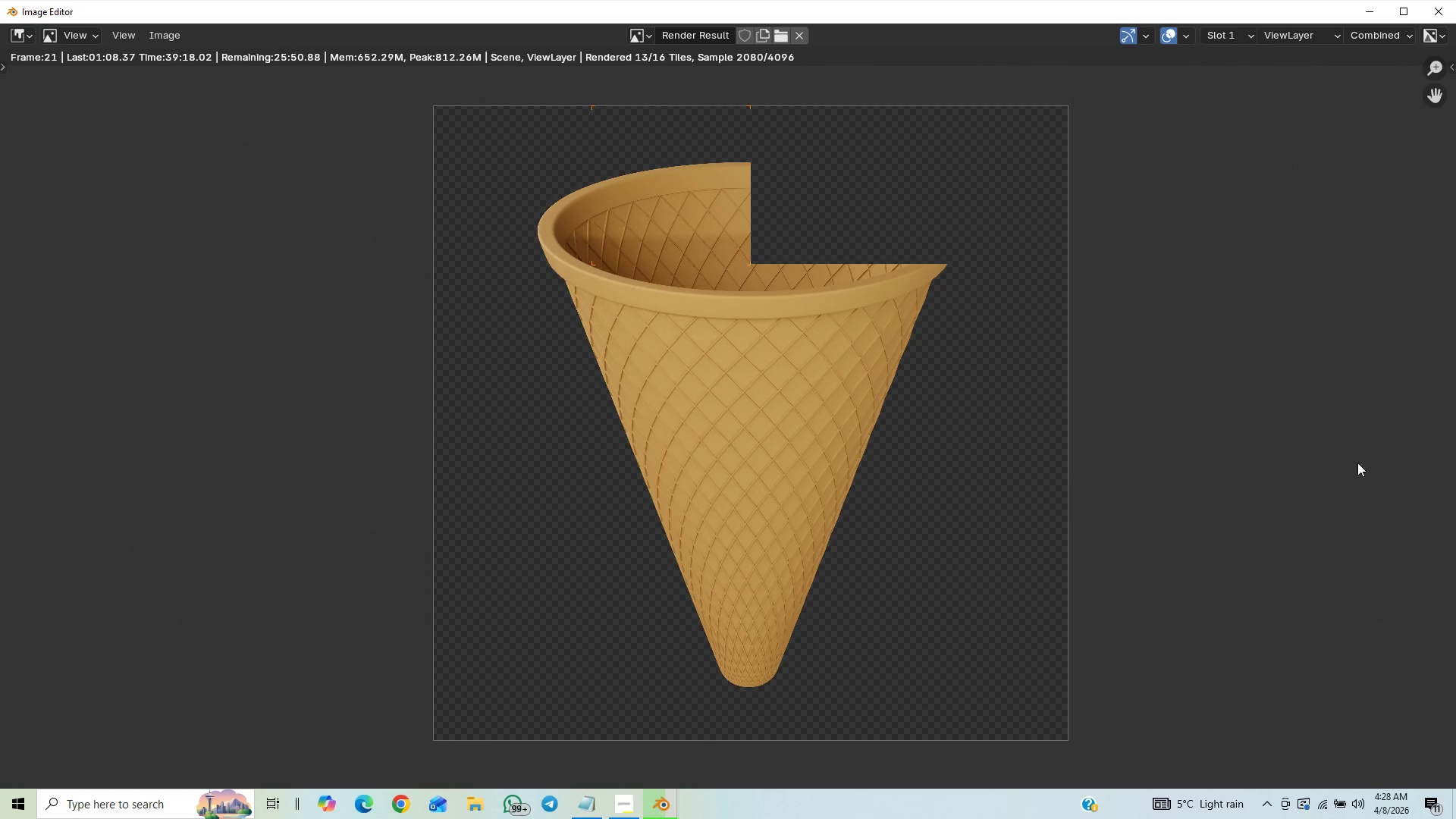 
wait(13.68)
 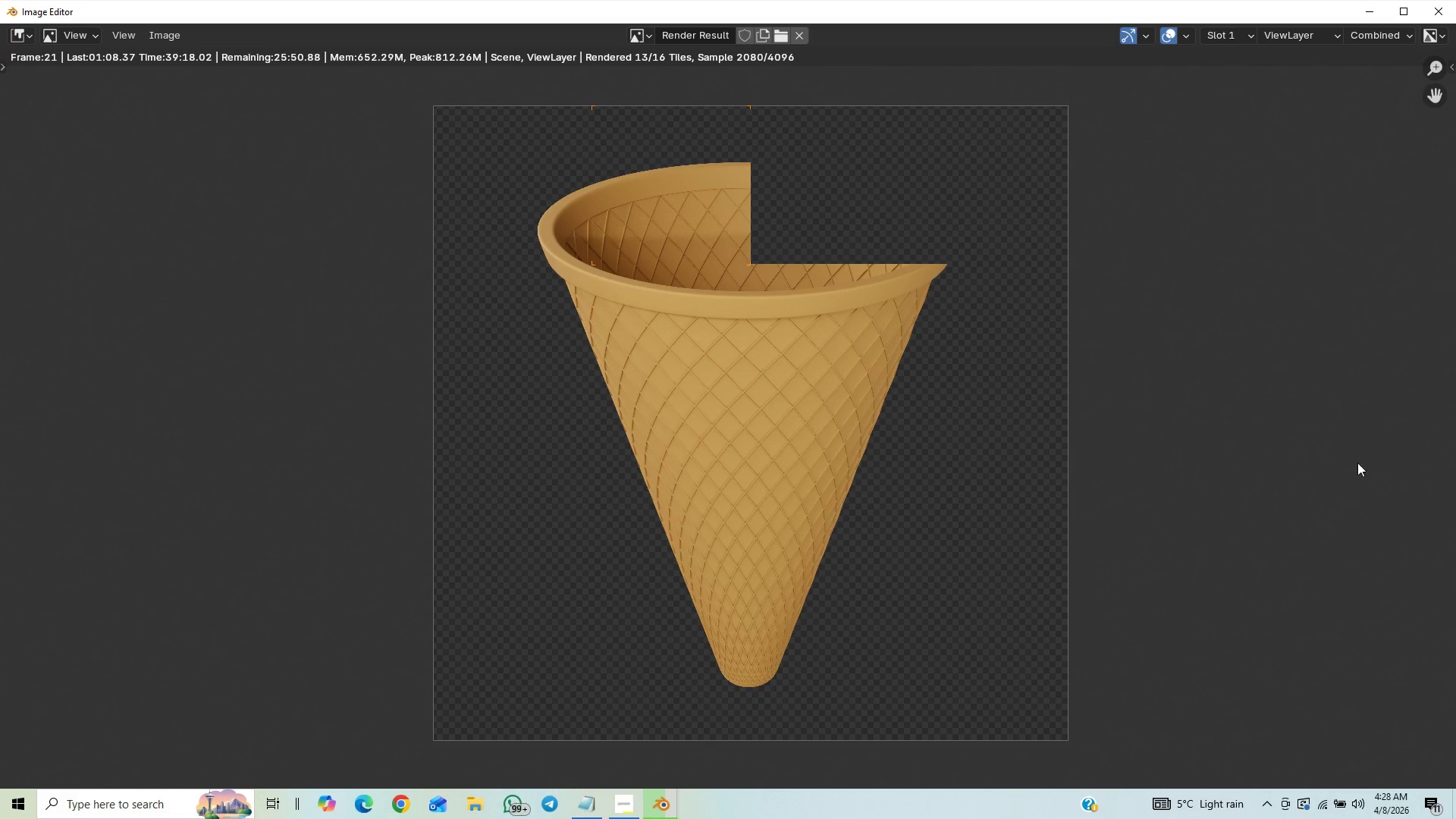 
scroll: coordinate [1017, 602], scroll_direction: down, amount: 1.0
 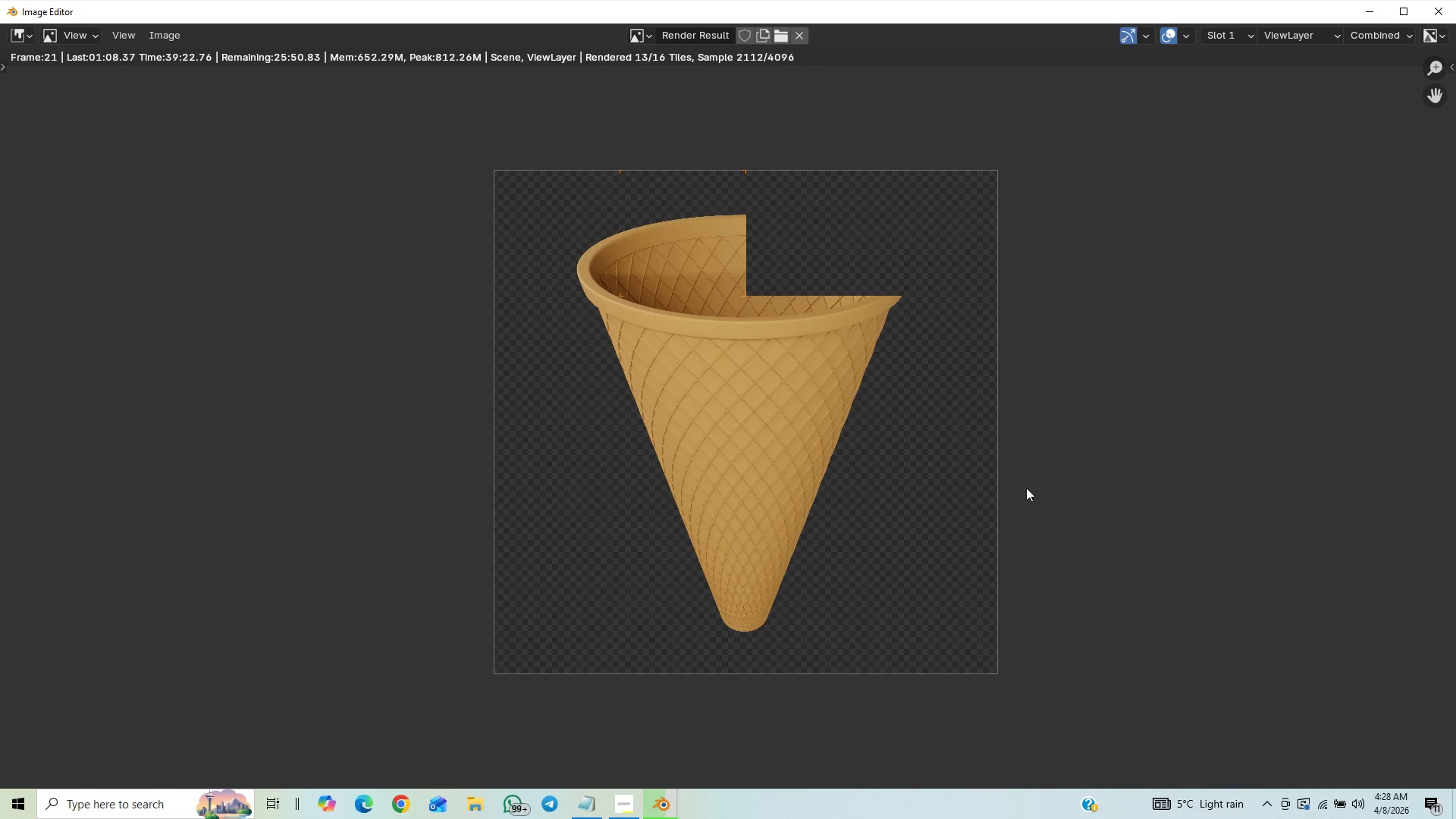 
scroll: coordinate [1040, 494], scroll_direction: up, amount: 17.0
 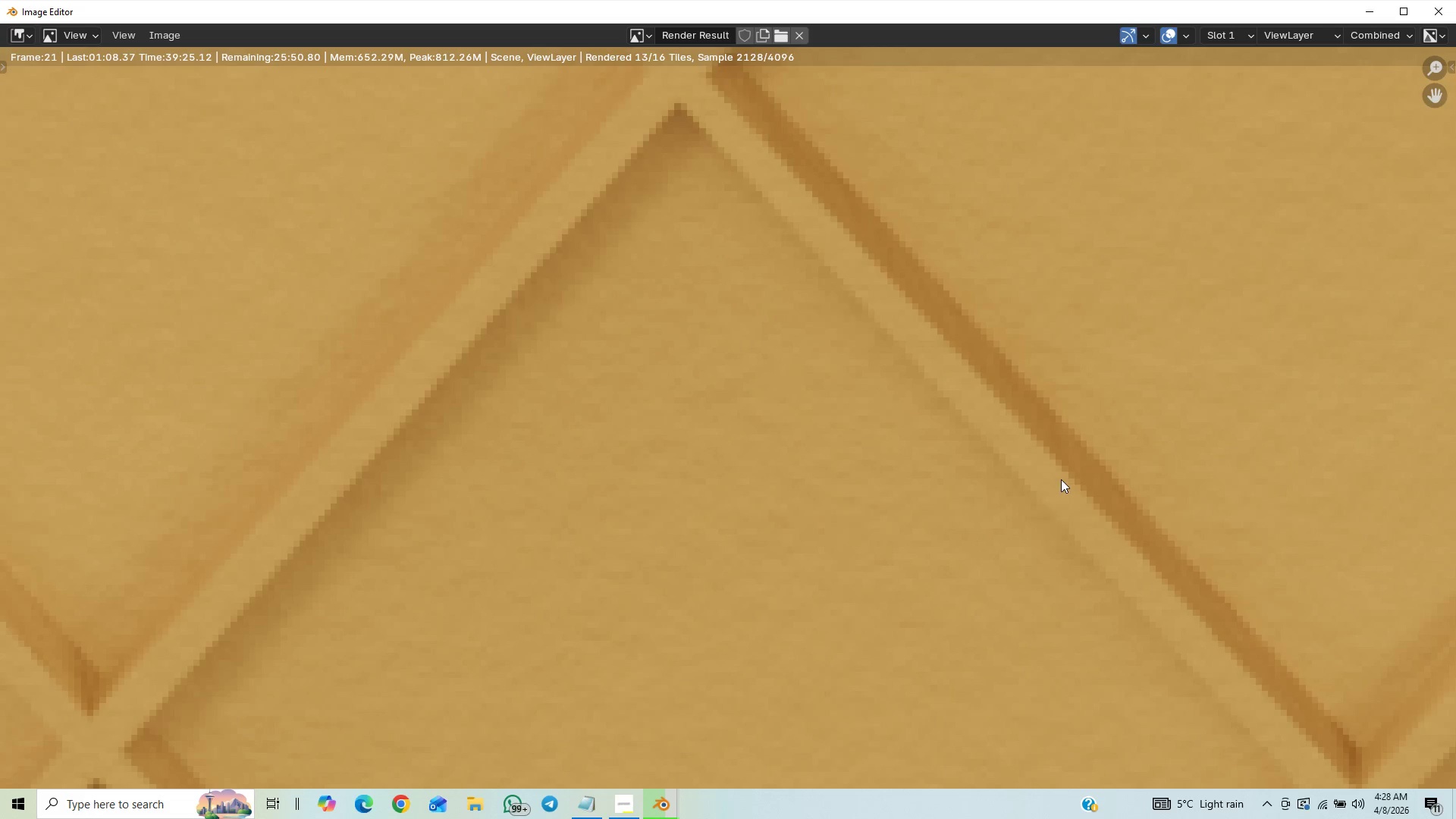 
scroll: coordinate [1031, 425], scroll_direction: down, amount: 13.0
 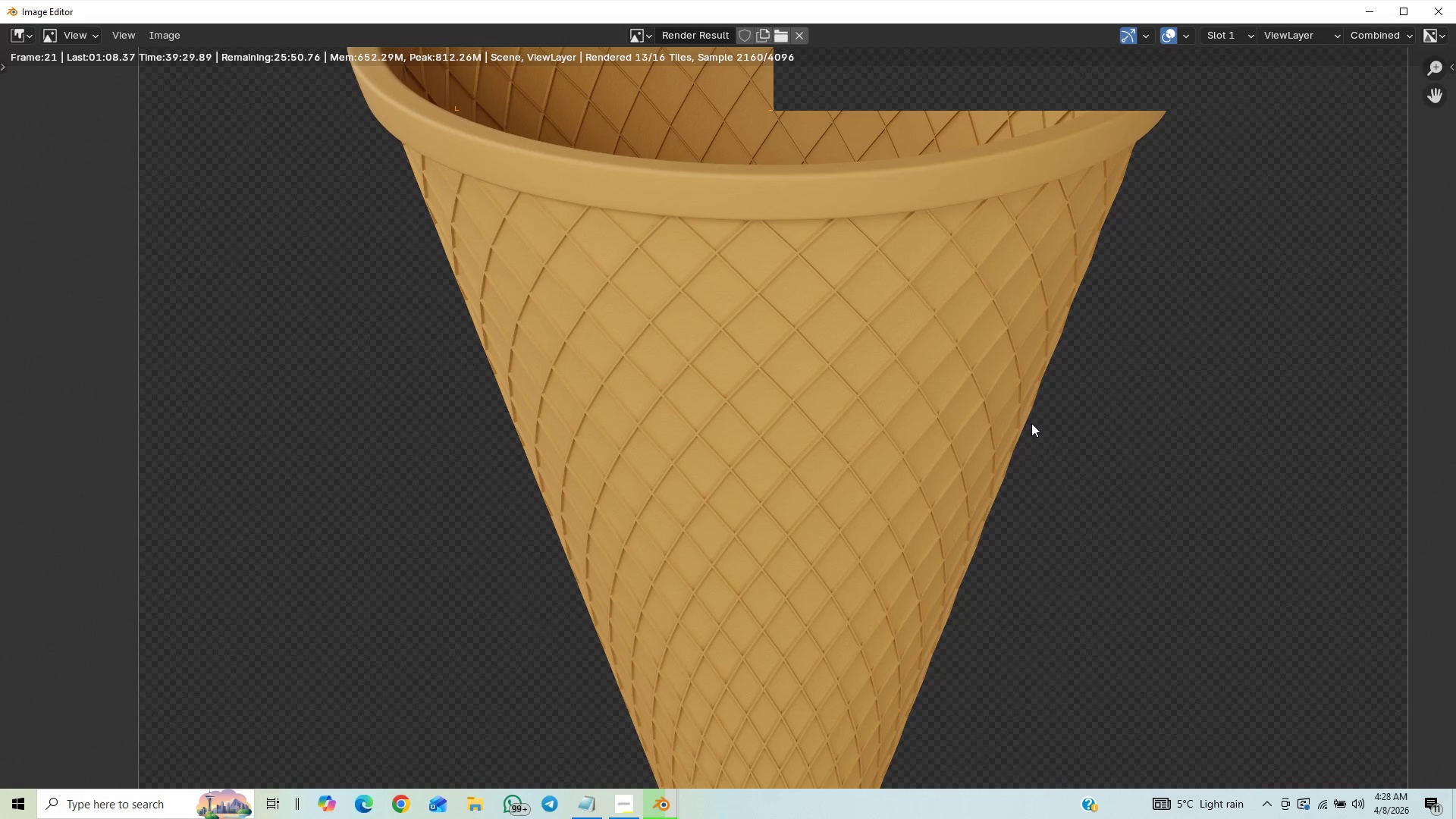 
scroll: coordinate [1034, 422], scroll_direction: down, amount: 2.0
 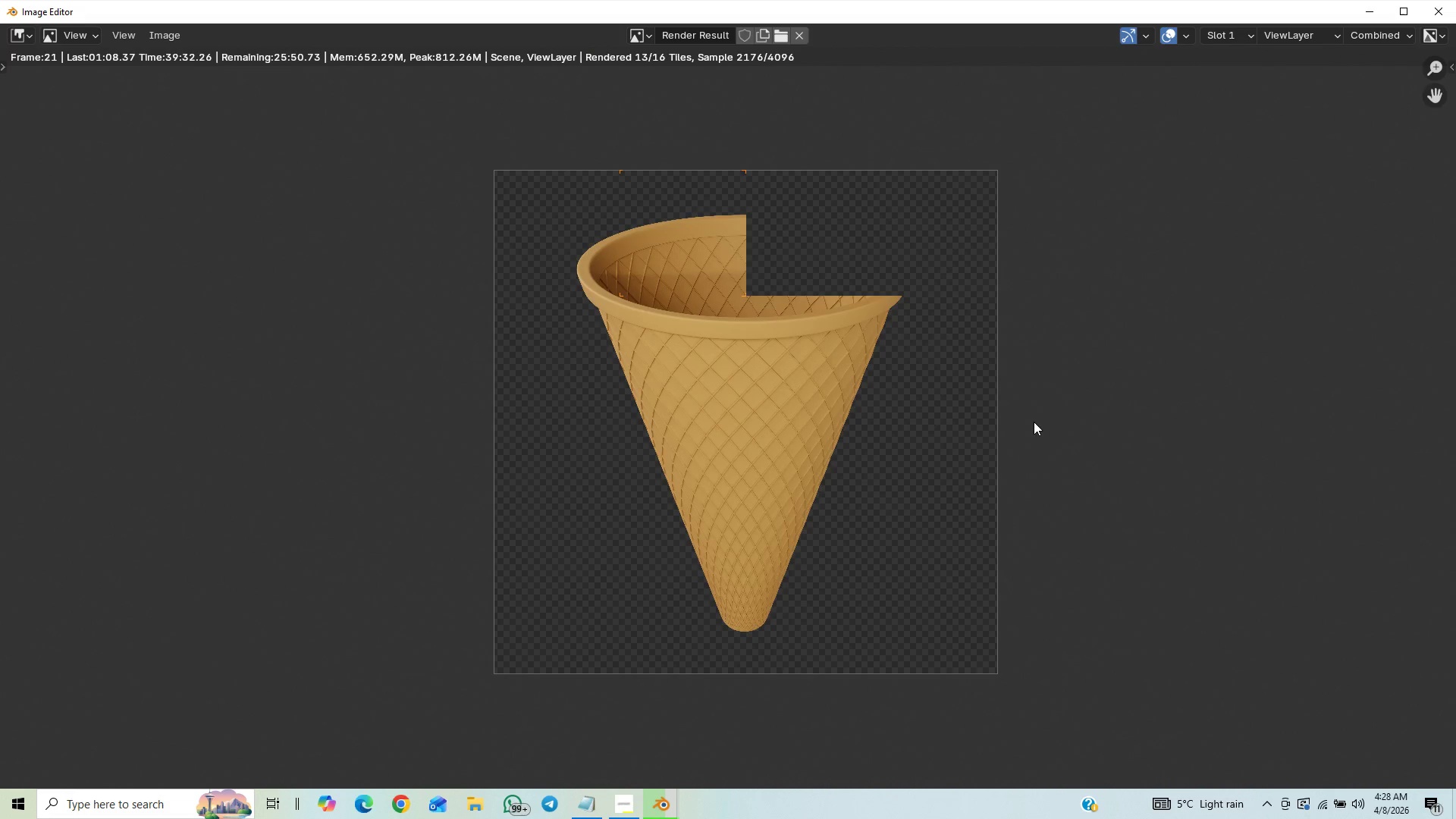 
scroll: coordinate [1034, 422], scroll_direction: up, amount: 1.0
 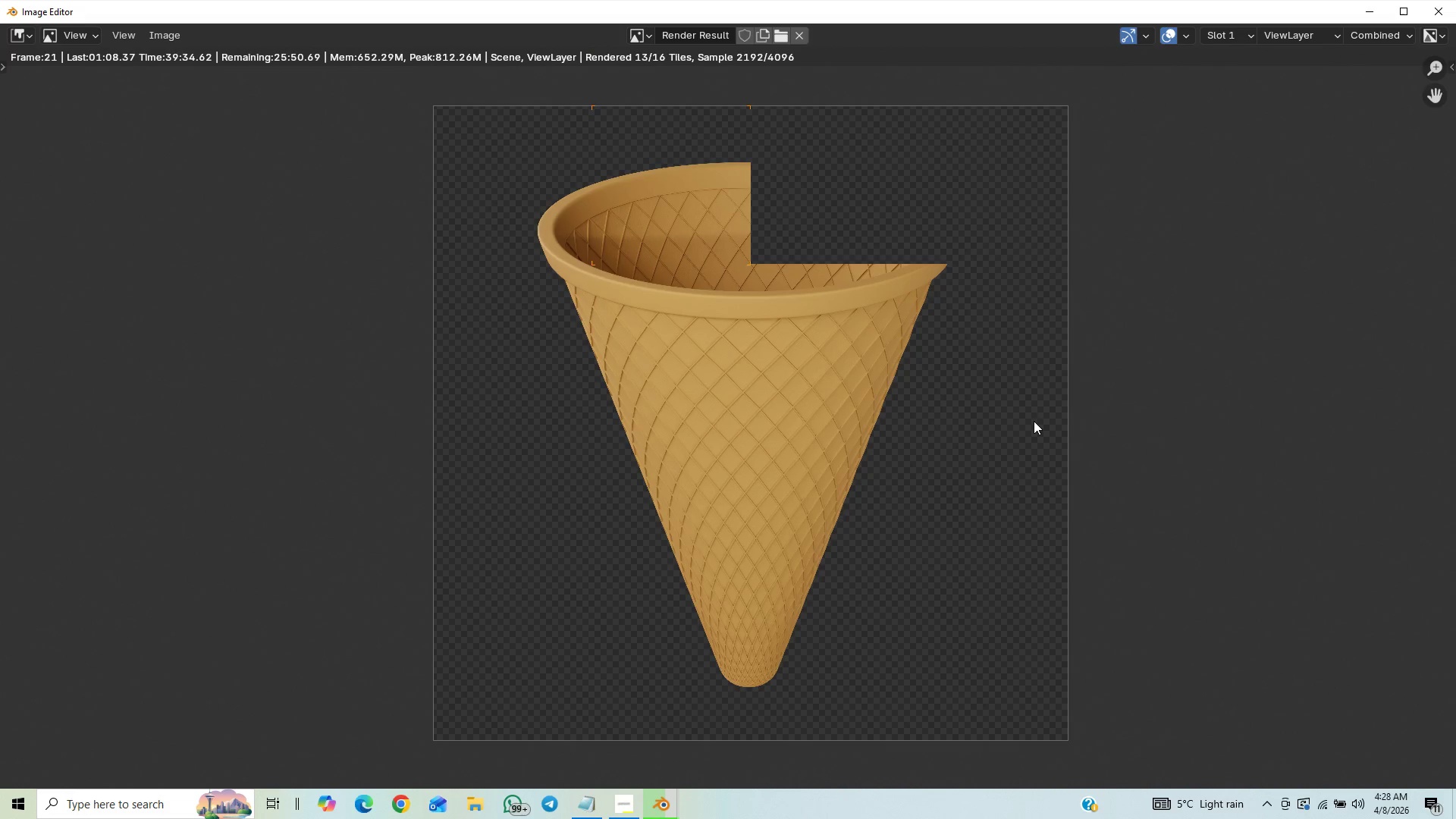 
scroll: coordinate [1034, 421], scroll_direction: down, amount: 1.0
 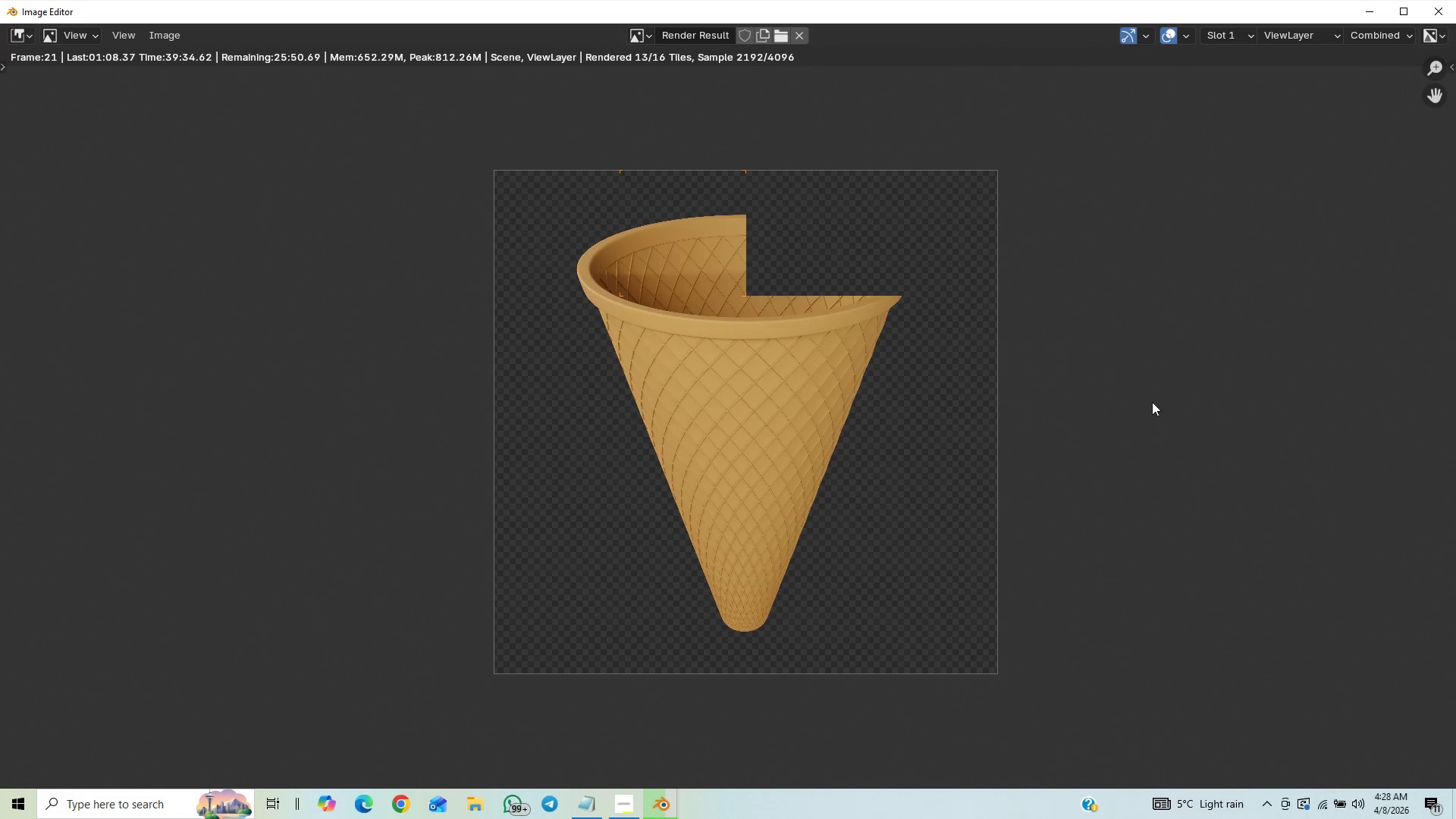 
scroll: coordinate [1170, 352], scroll_direction: up, amount: 1.0
 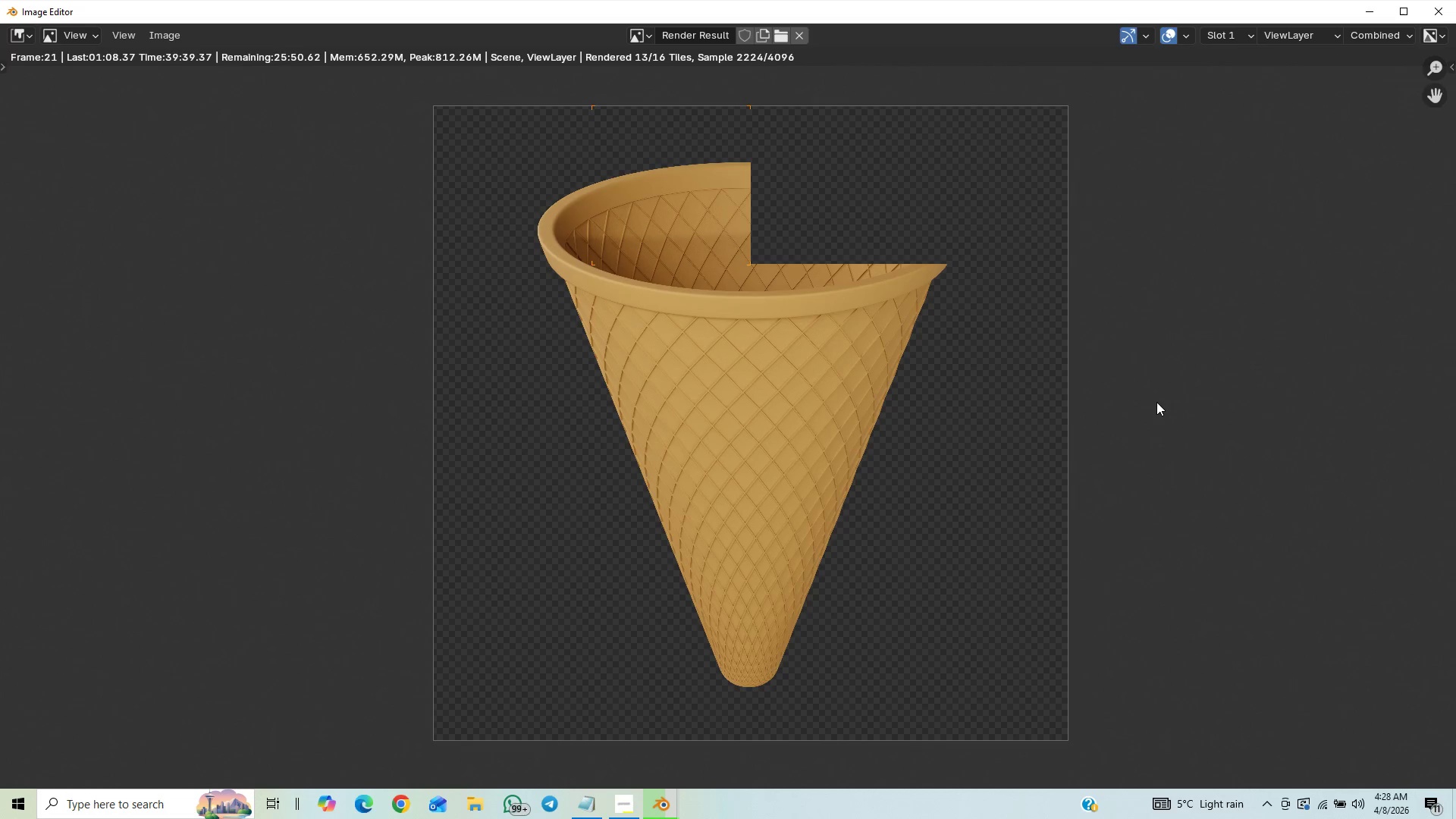 
scroll: coordinate [1156, 402], scroll_direction: down, amount: 1.0
 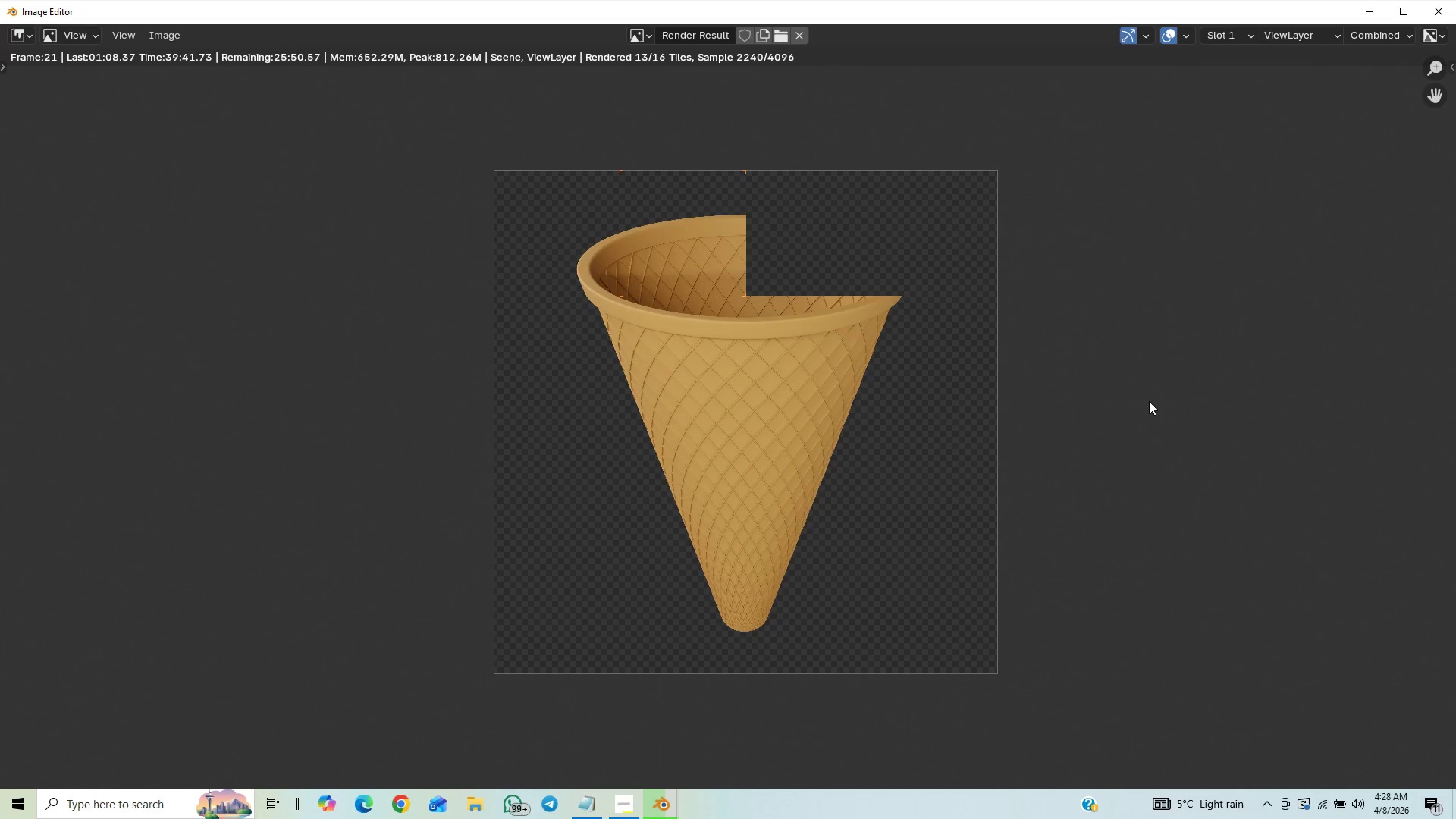 
scroll: coordinate [1149, 401], scroll_direction: up, amount: 1.0
 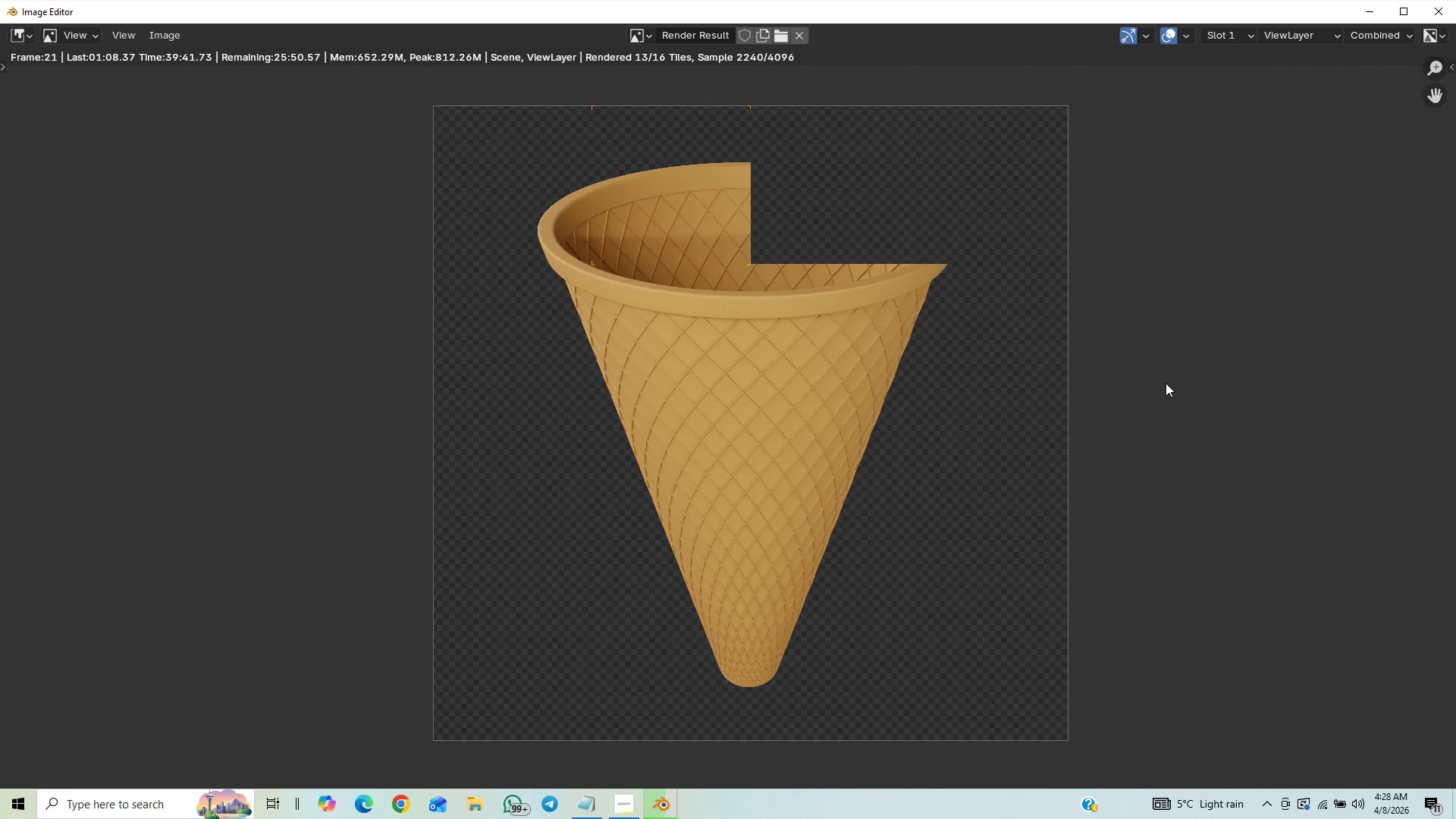 
scroll: coordinate [1166, 387], scroll_direction: down, amount: 3.0
 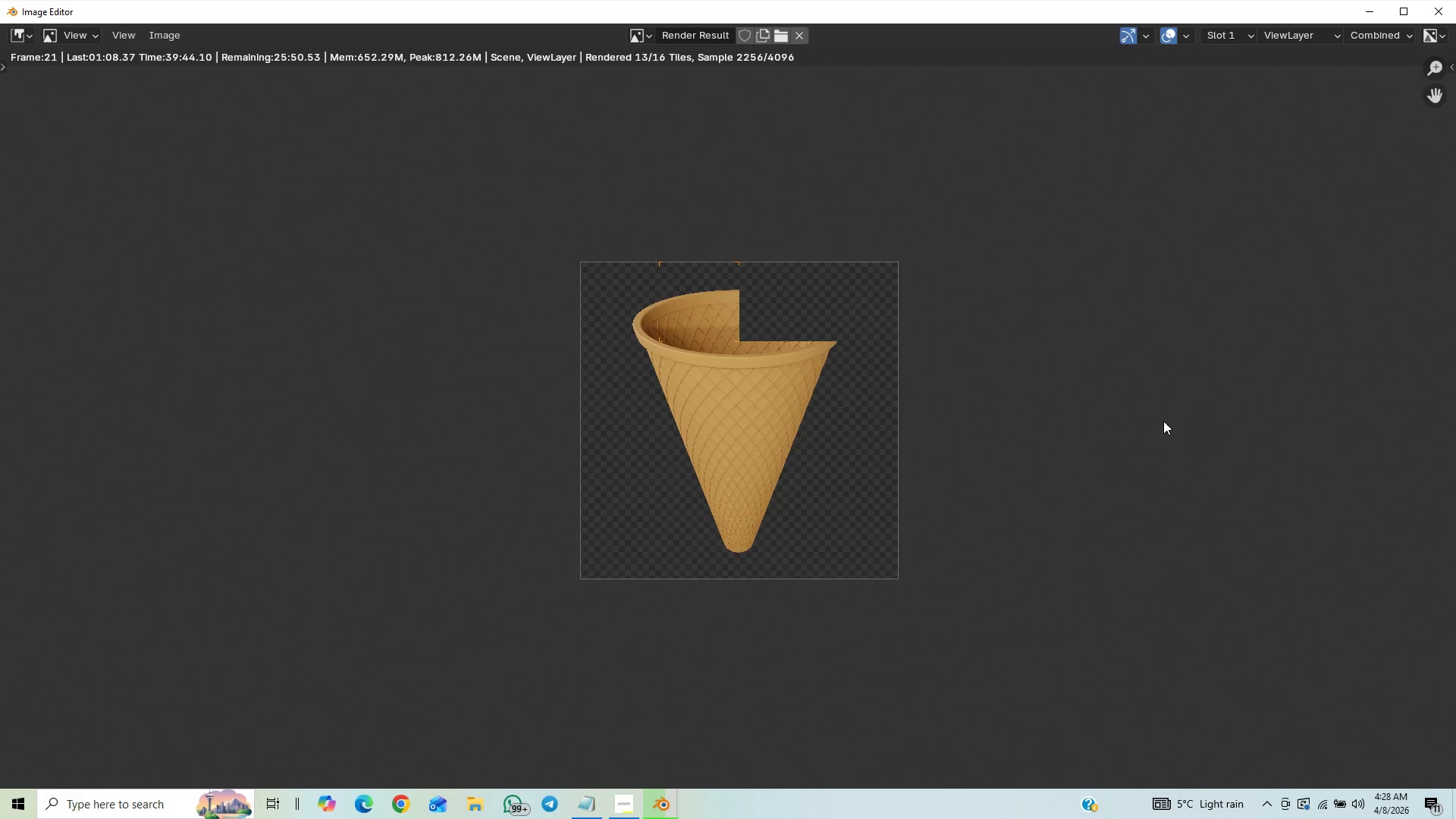 
scroll: coordinate [1166, 413], scroll_direction: up, amount: 1.0
 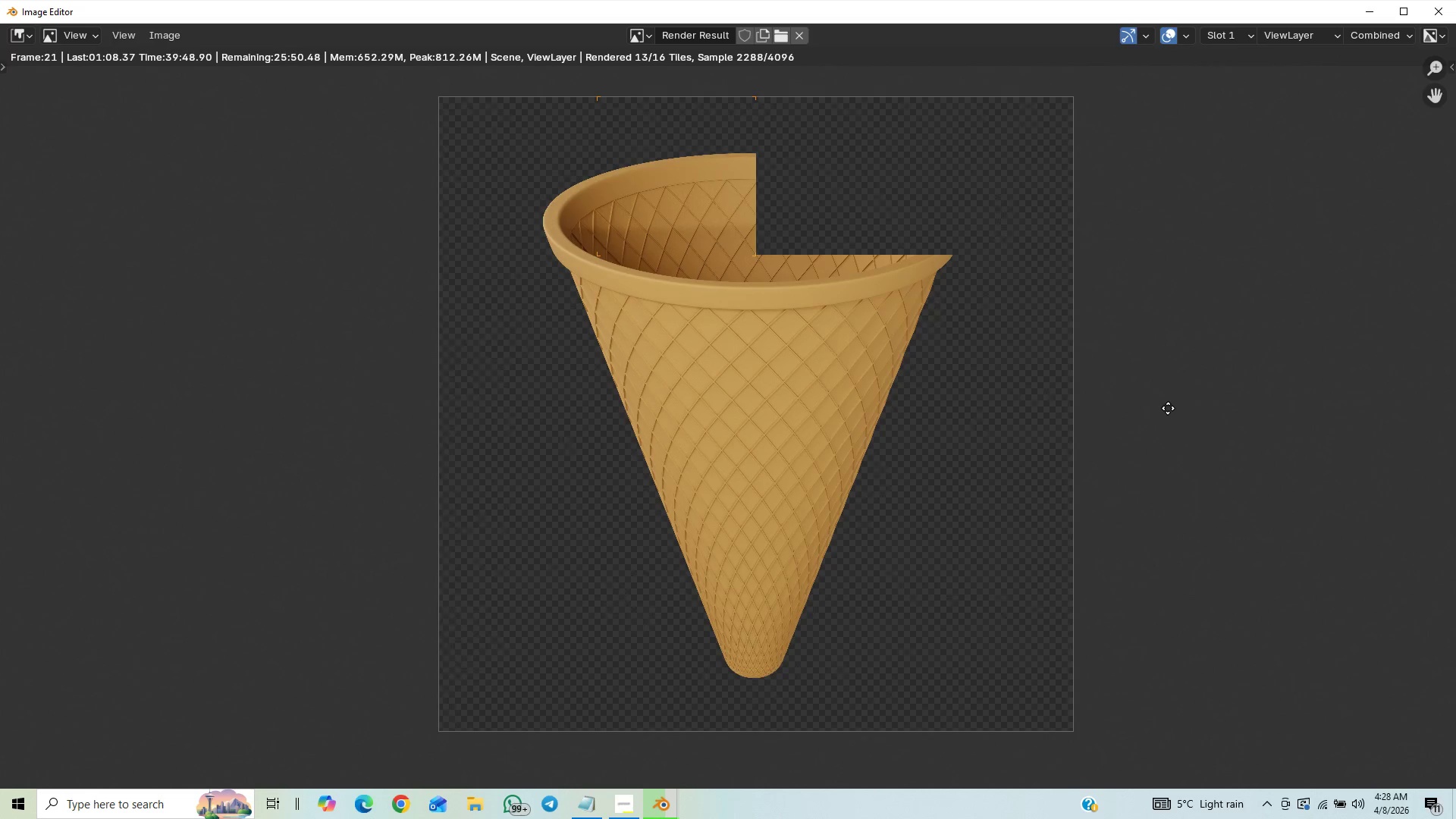 
wait(9.05)
 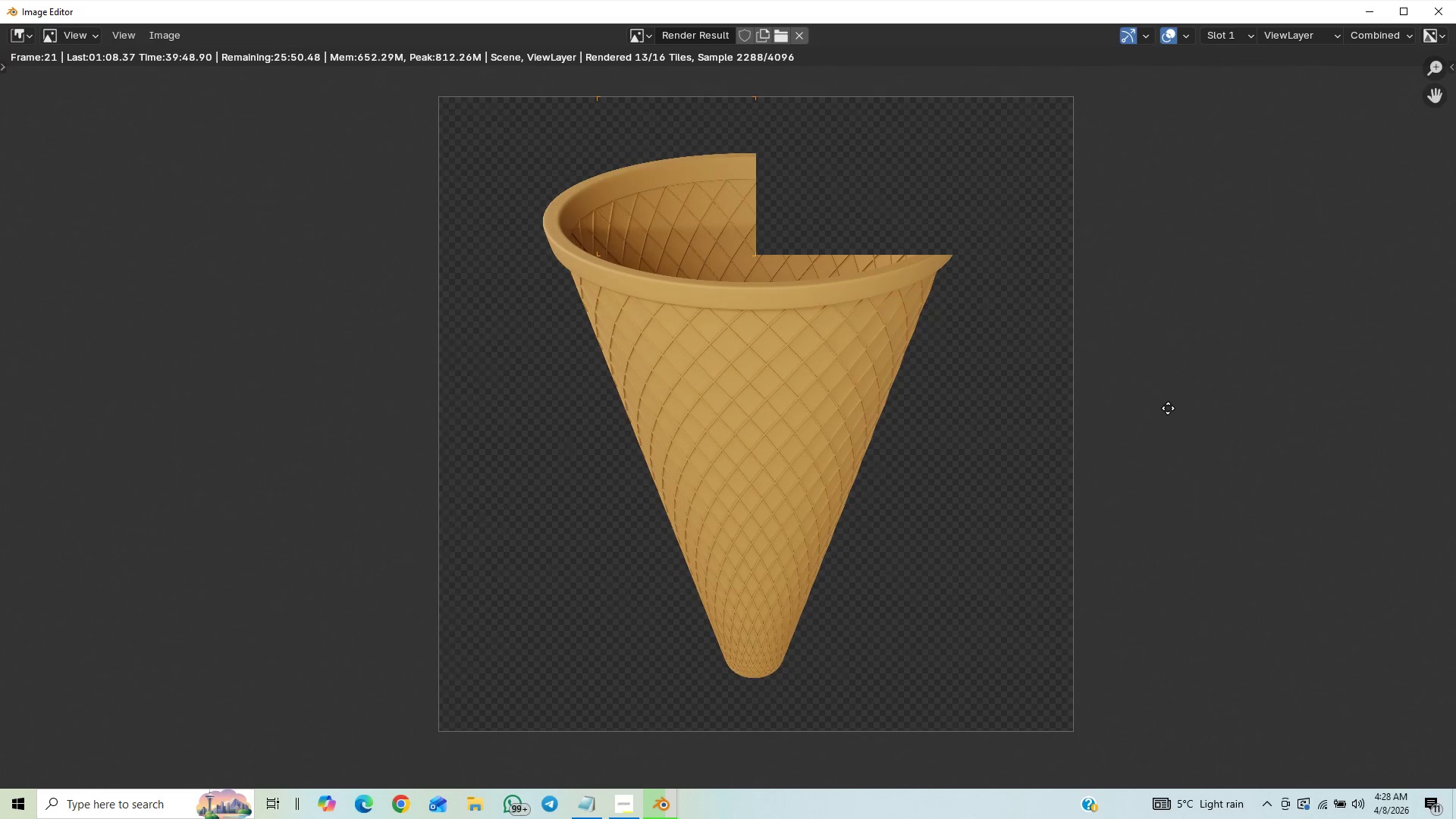 
scroll: coordinate [1125, 339], scroll_direction: down, amount: 14.0
 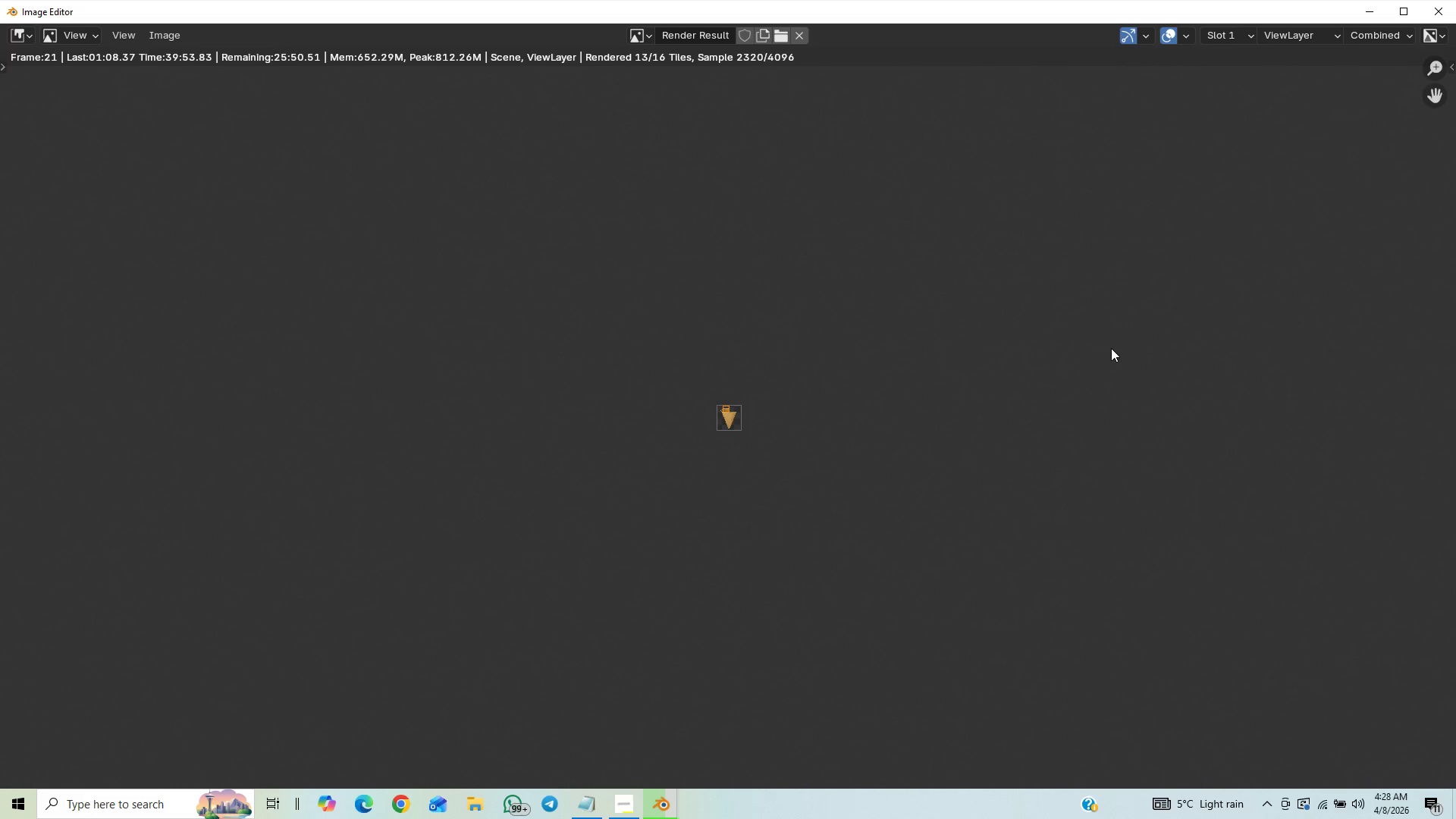 
scroll: coordinate [1106, 353], scroll_direction: up, amount: 13.0
 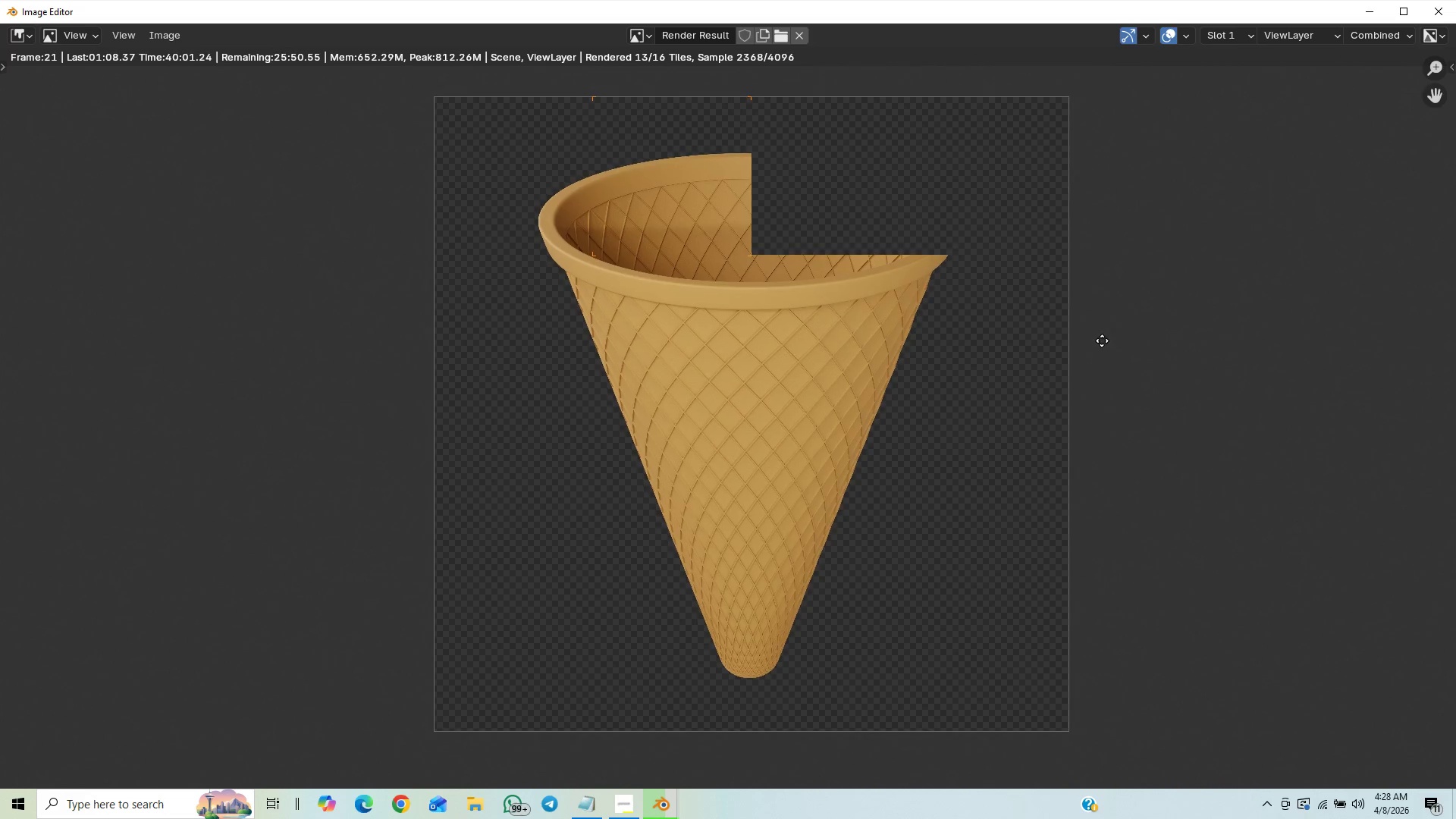 
wait(5.41)
 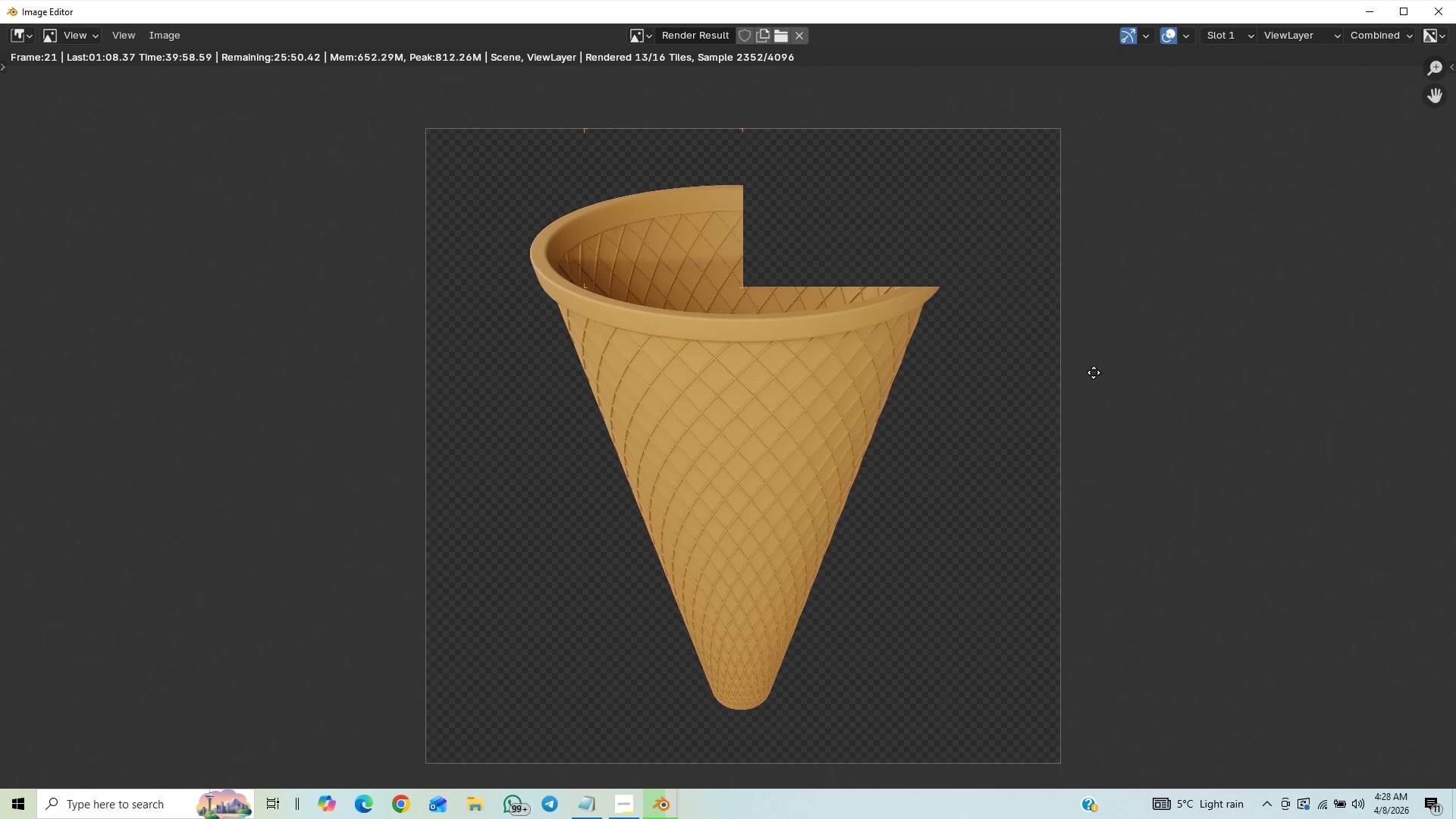 
scroll: coordinate [1099, 333], scroll_direction: up, amount: 8.0
 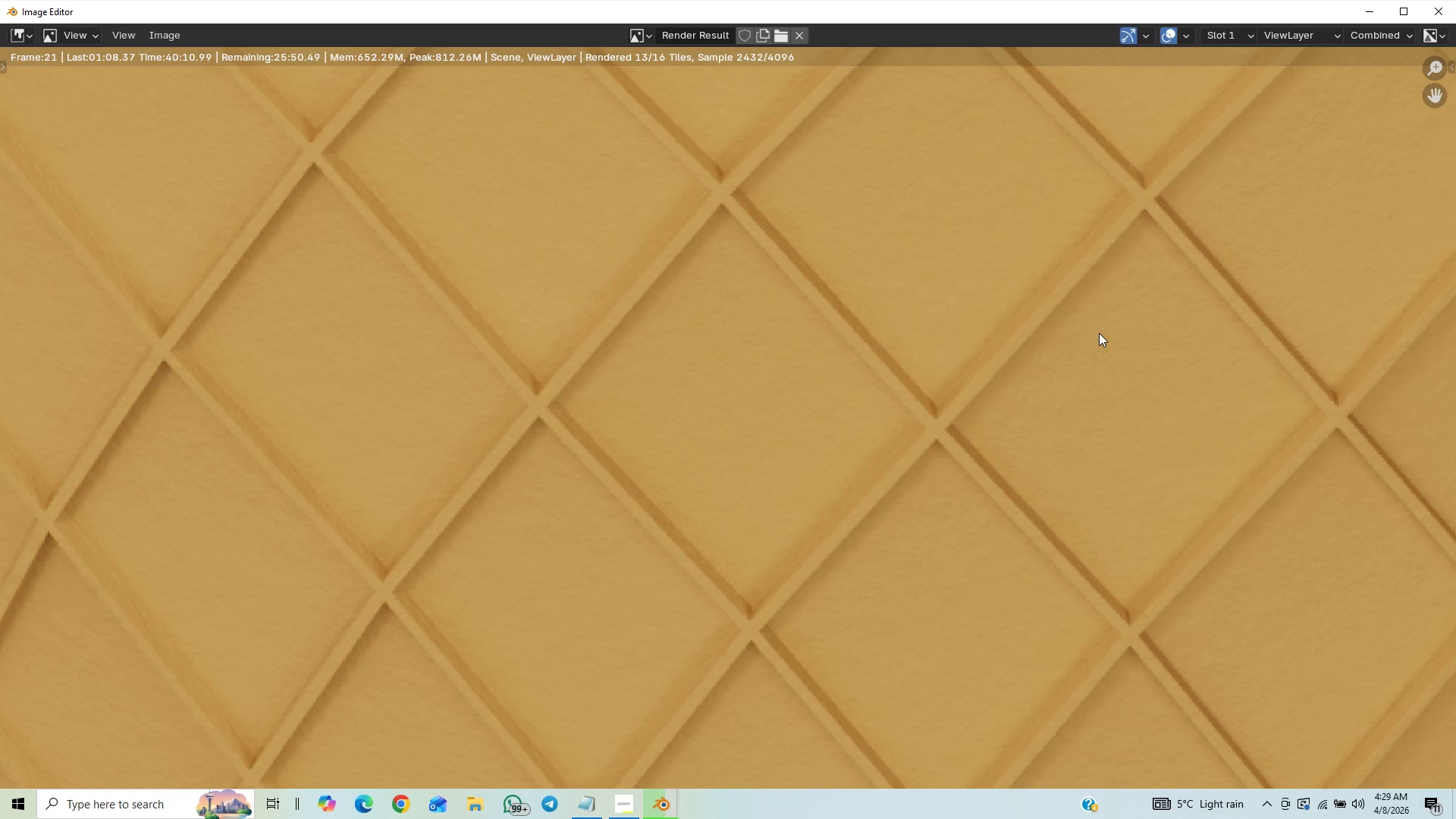 
scroll: coordinate [1099, 333], scroll_direction: down, amount: 11.0
 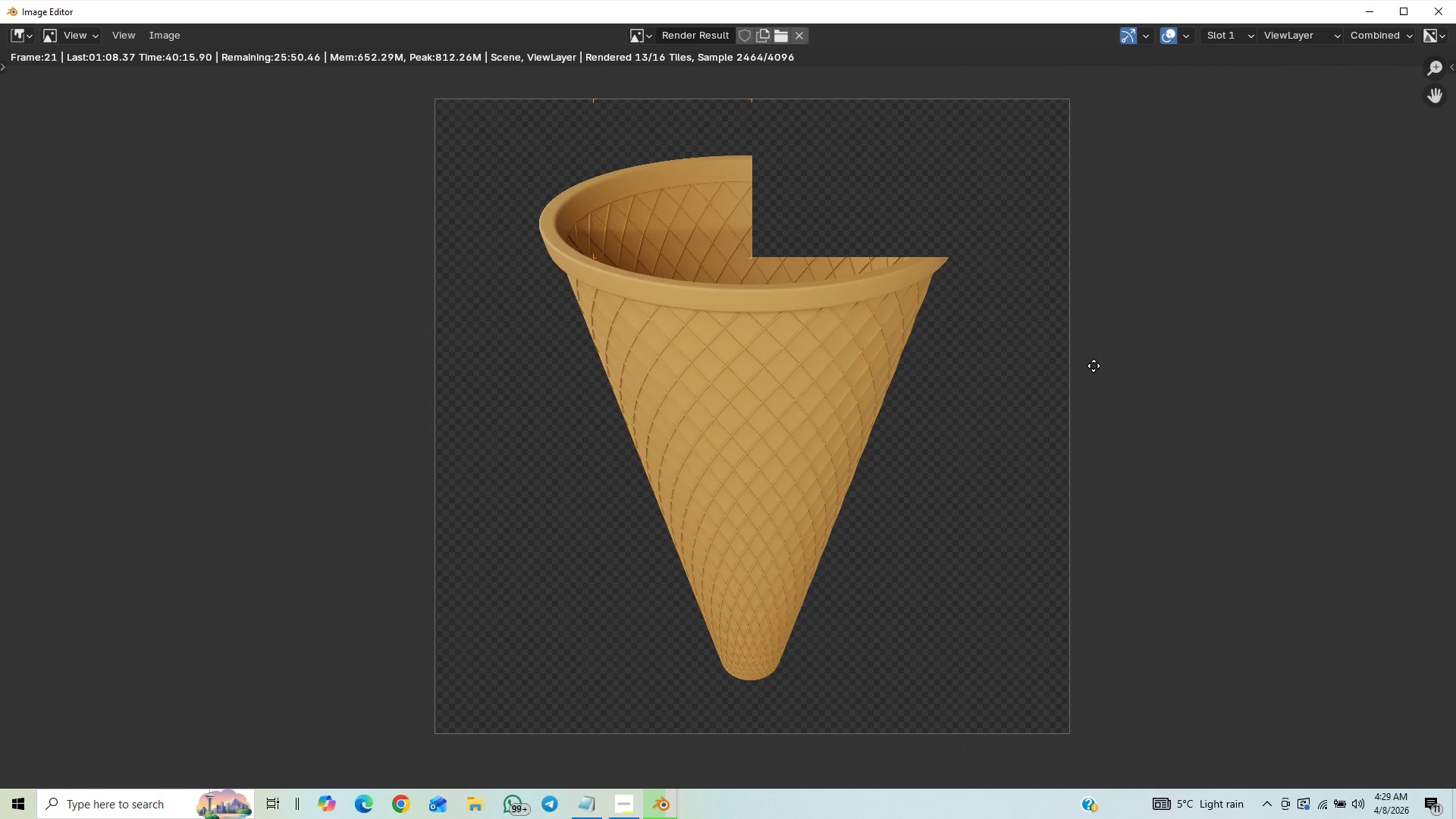 
middle_click([1097, 374])
 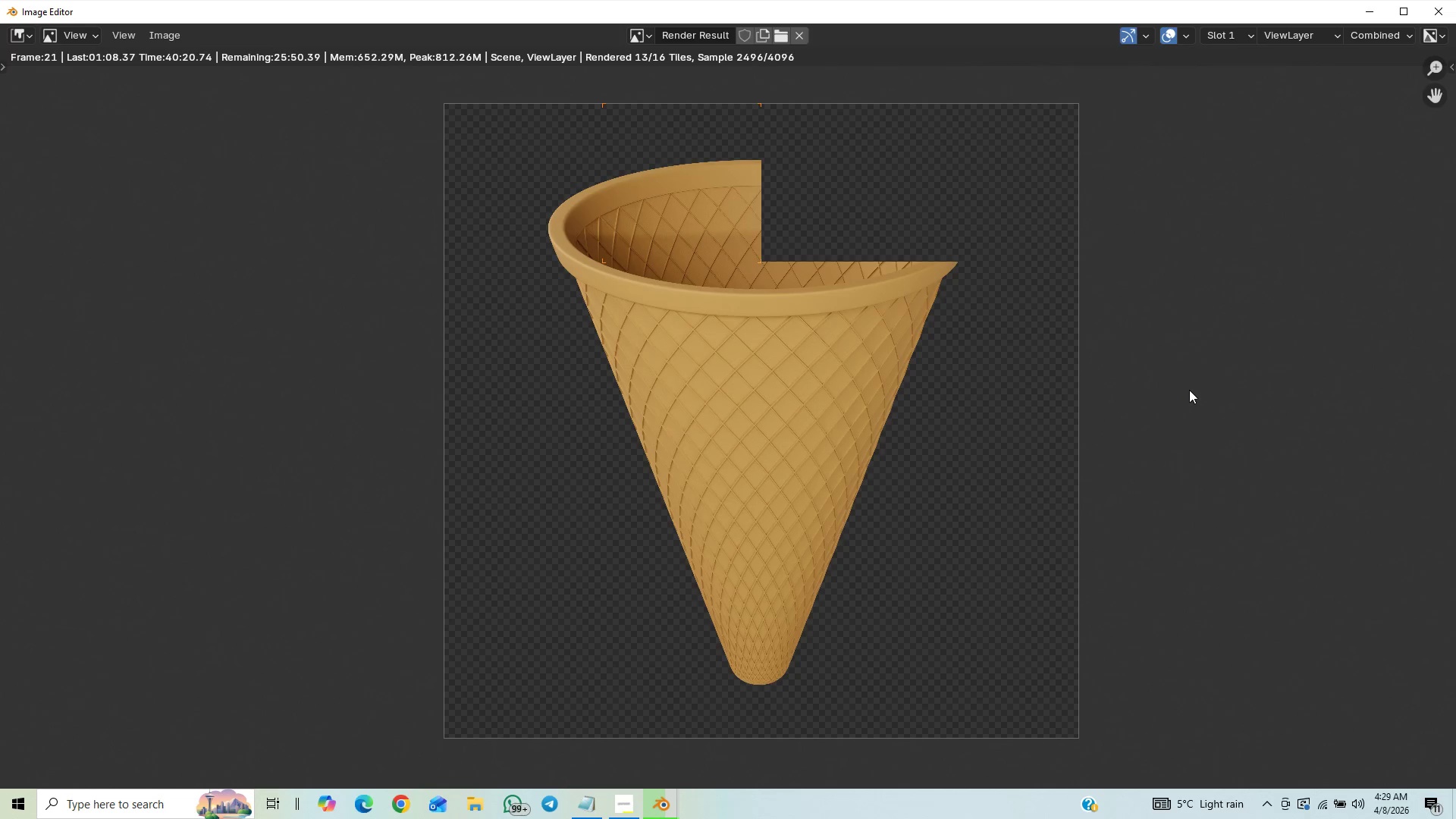 
wait(8.47)
 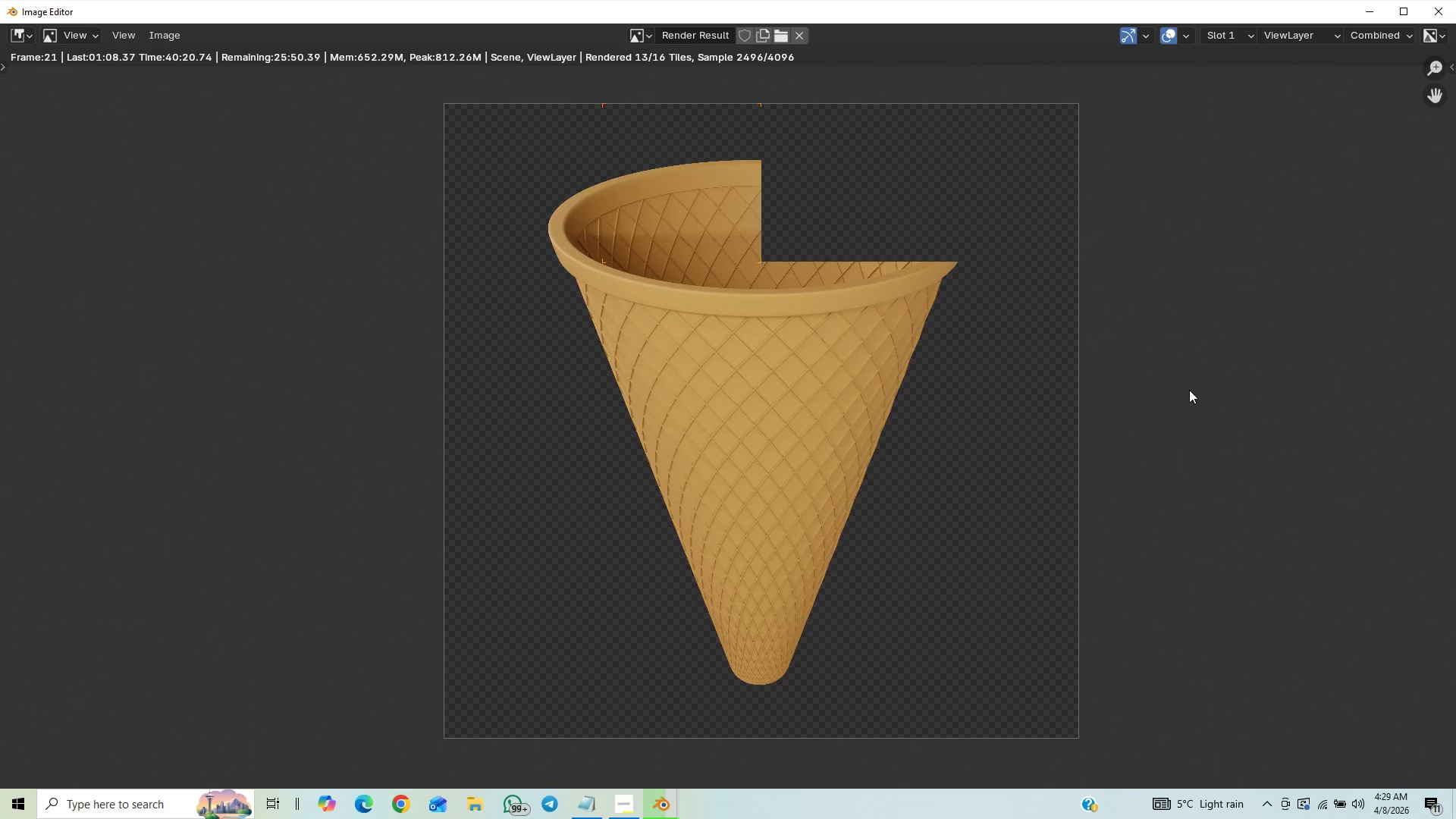 
scroll: coordinate [1235, 413], scroll_direction: down, amount: 1.0
 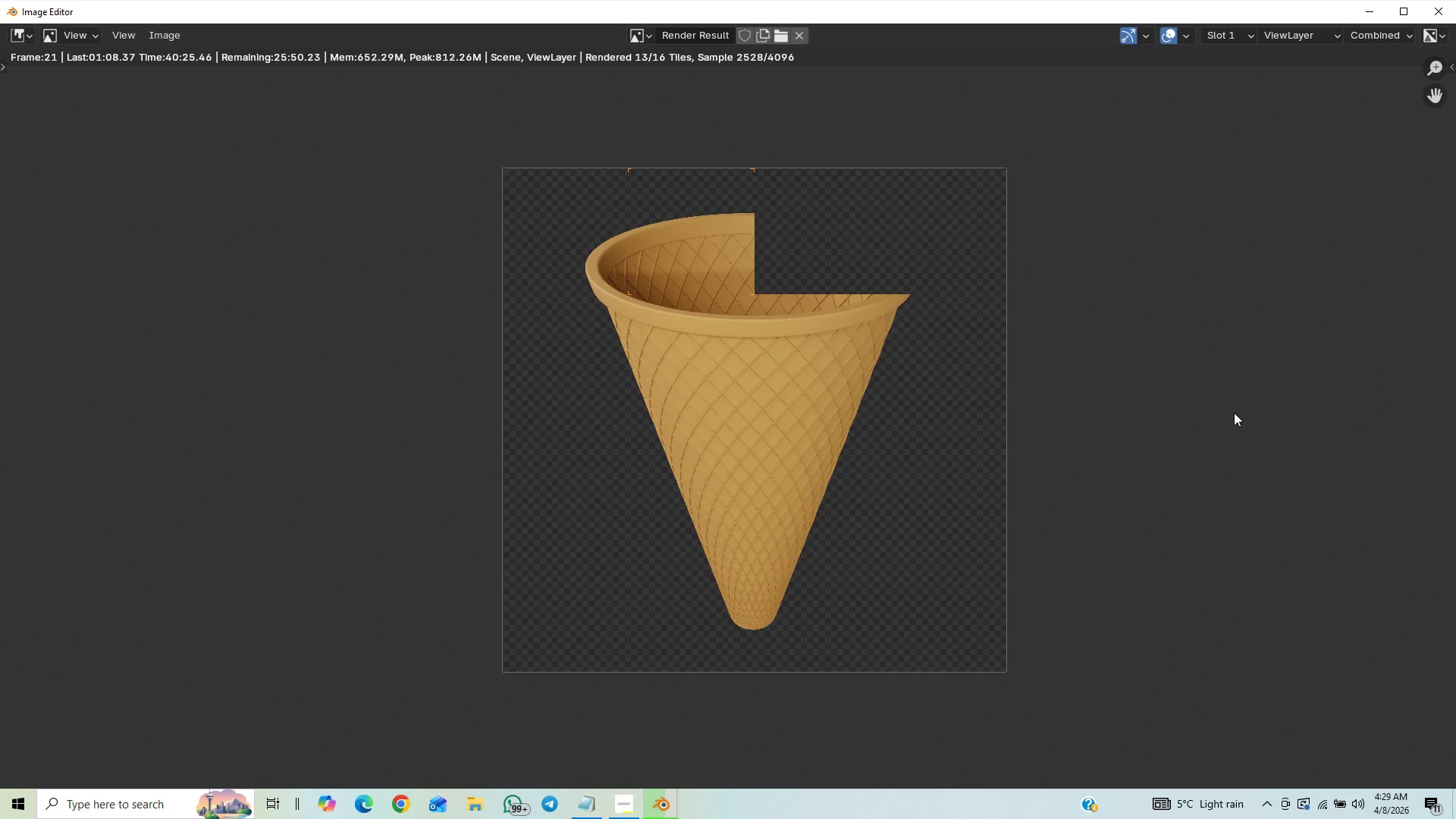 
scroll: coordinate [1235, 413], scroll_direction: up, amount: 1.0
 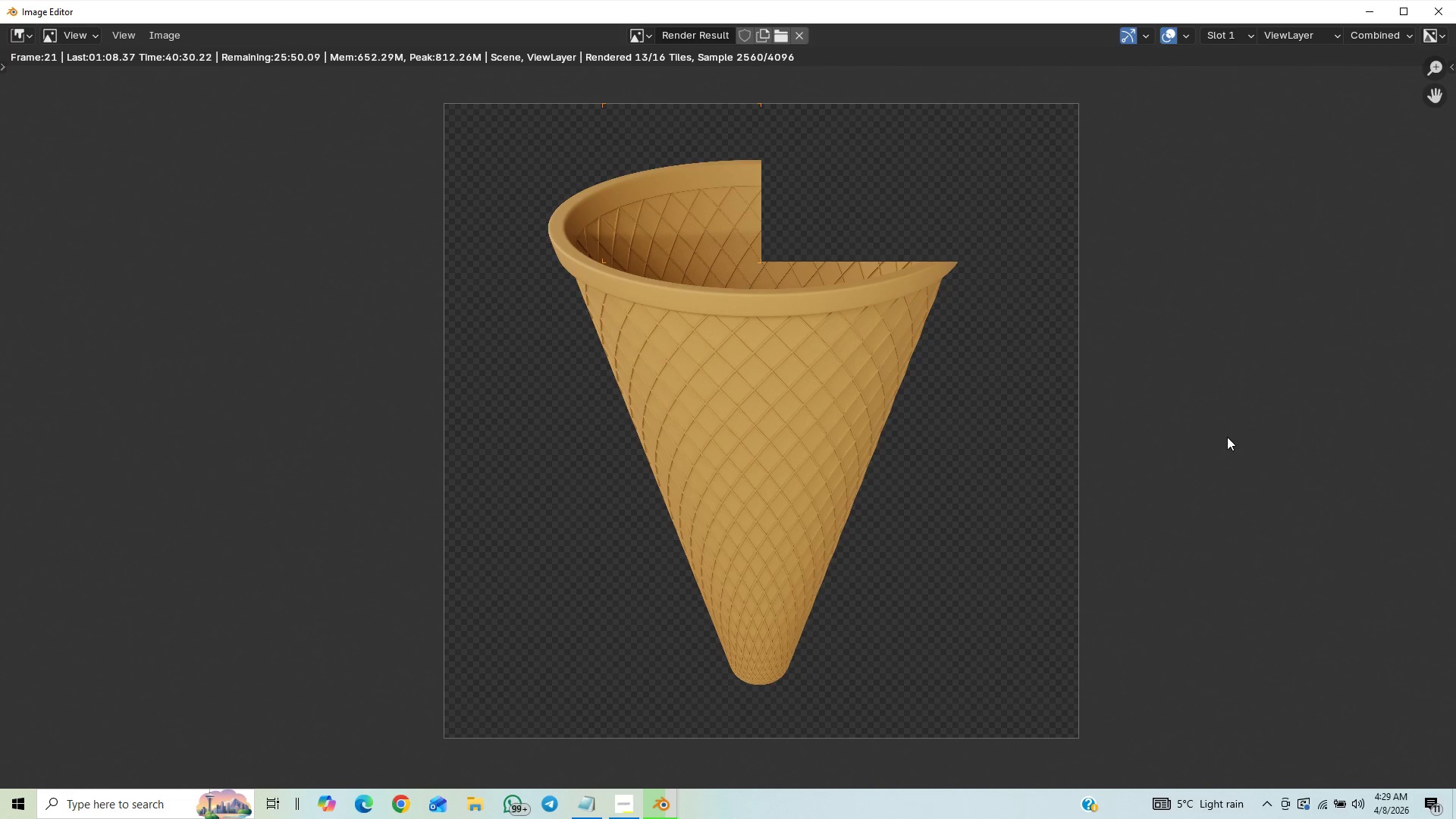 
scroll: coordinate [1241, 426], scroll_direction: down, amount: 7.0
 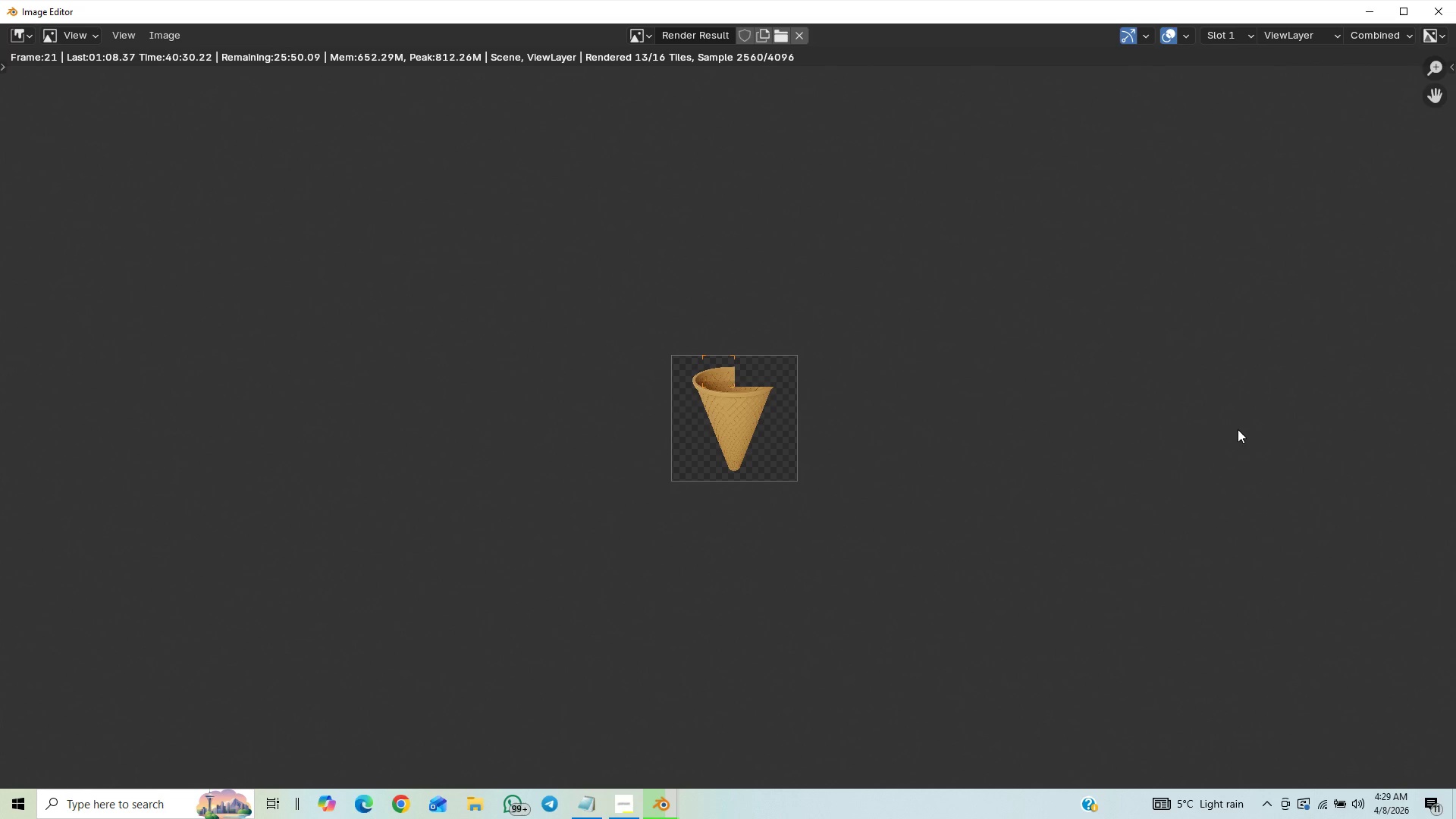 
scroll: coordinate [1238, 429], scroll_direction: up, amount: 1.0
 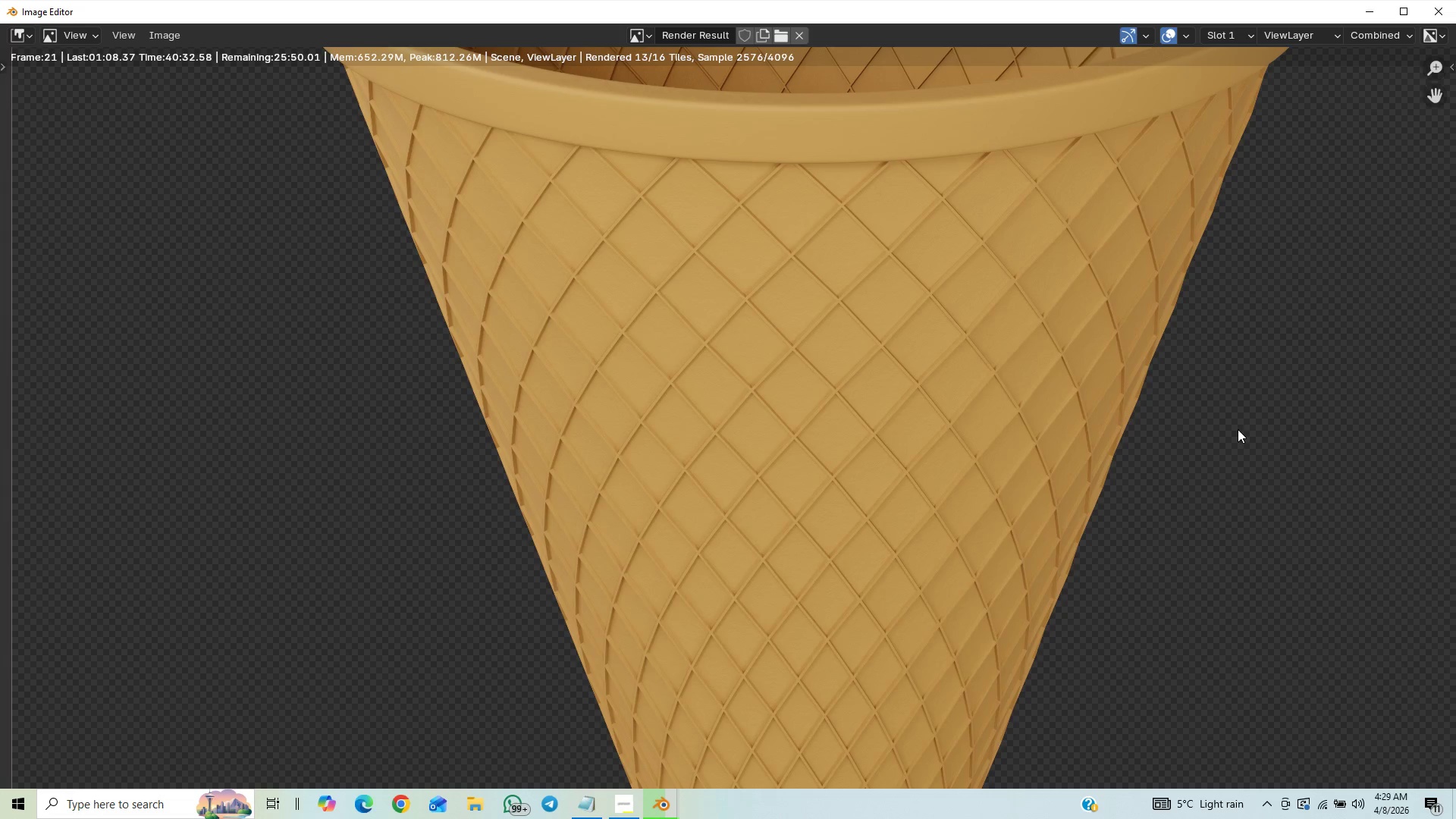 
scroll: coordinate [1236, 429], scroll_direction: down, amount: 4.0
 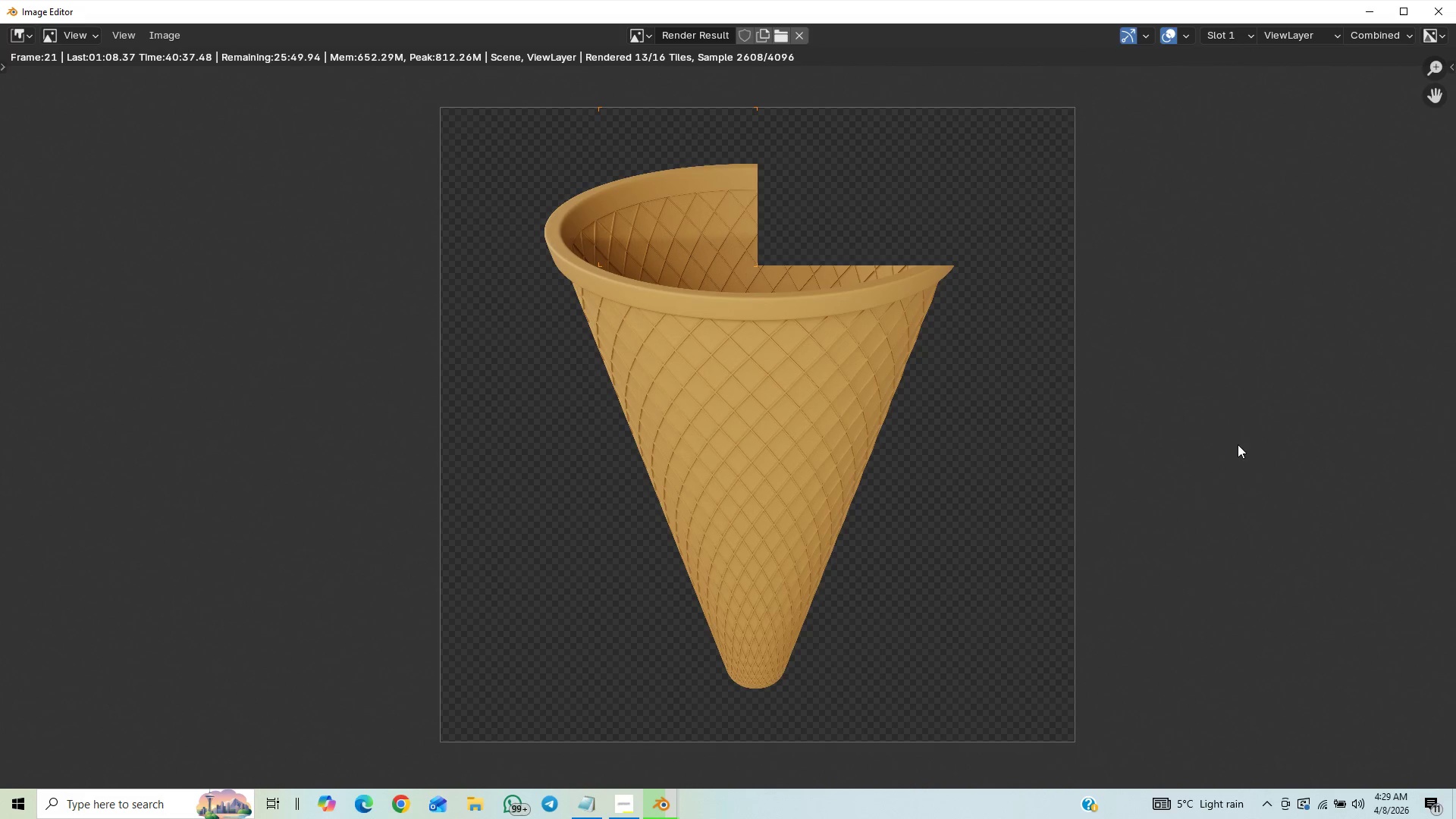 
wait(5.83)
 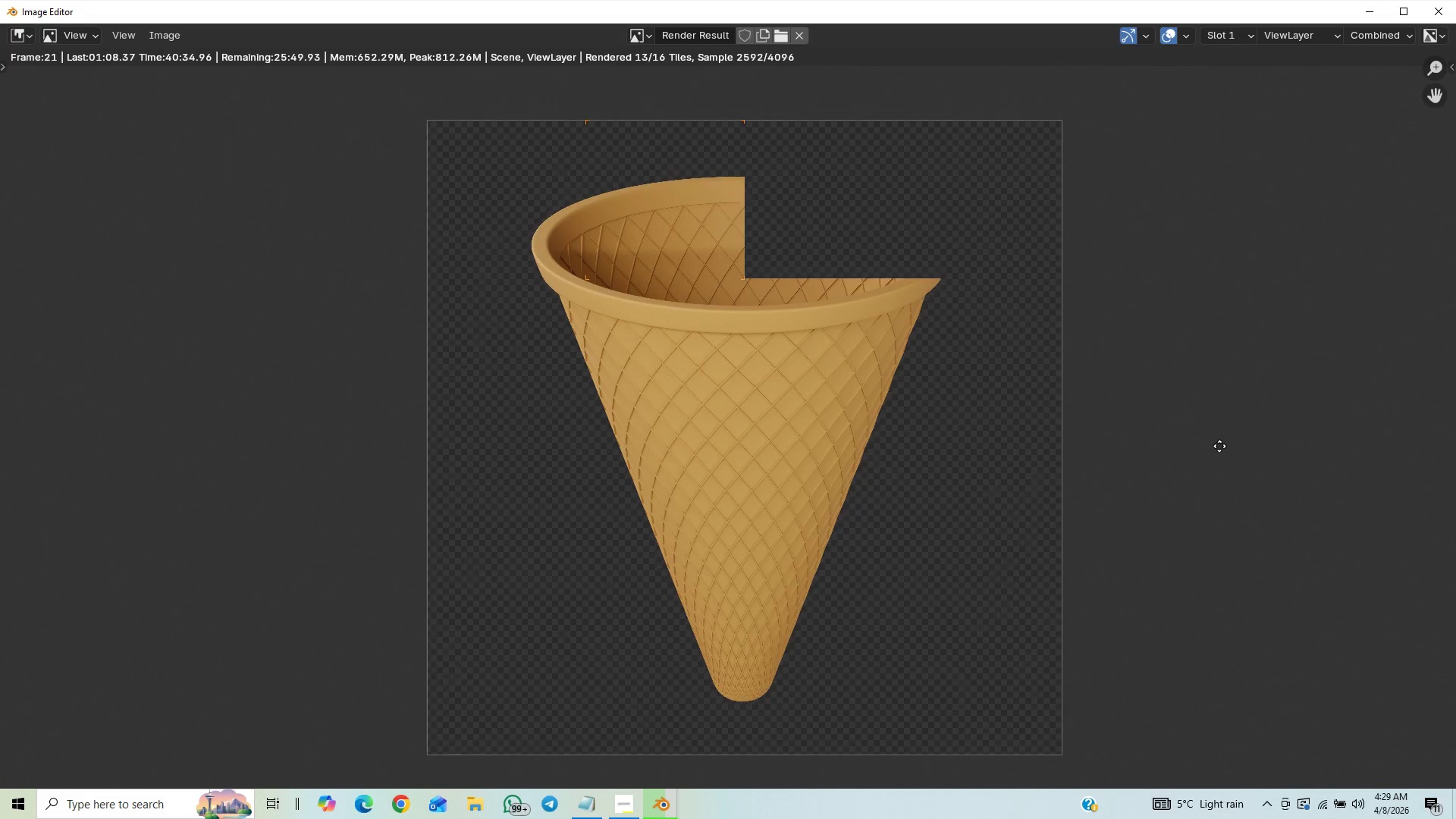 
scroll: coordinate [1258, 429], scroll_direction: down, amount: 1.0
 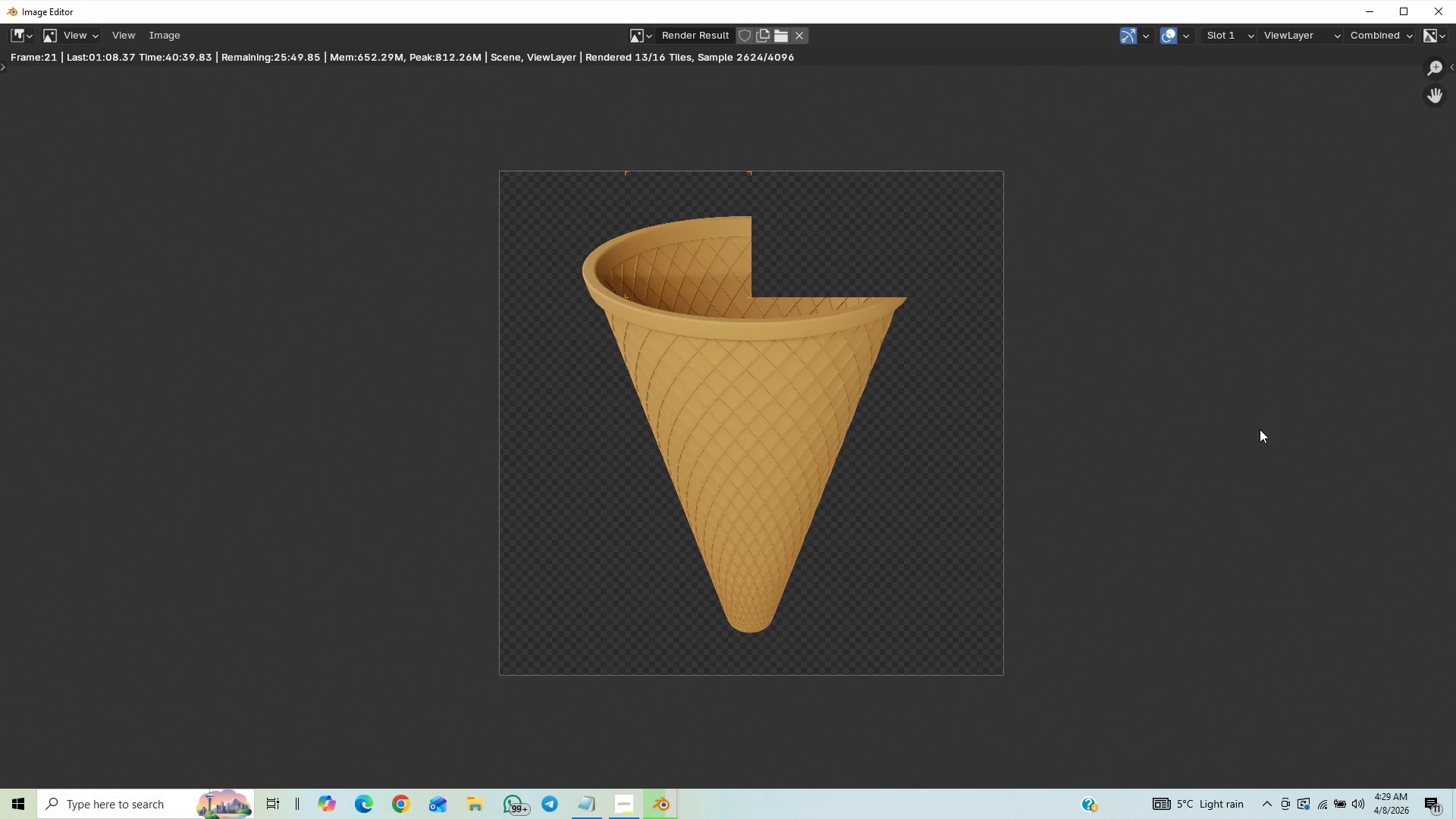 
scroll: coordinate [1260, 429], scroll_direction: up, amount: 1.0
 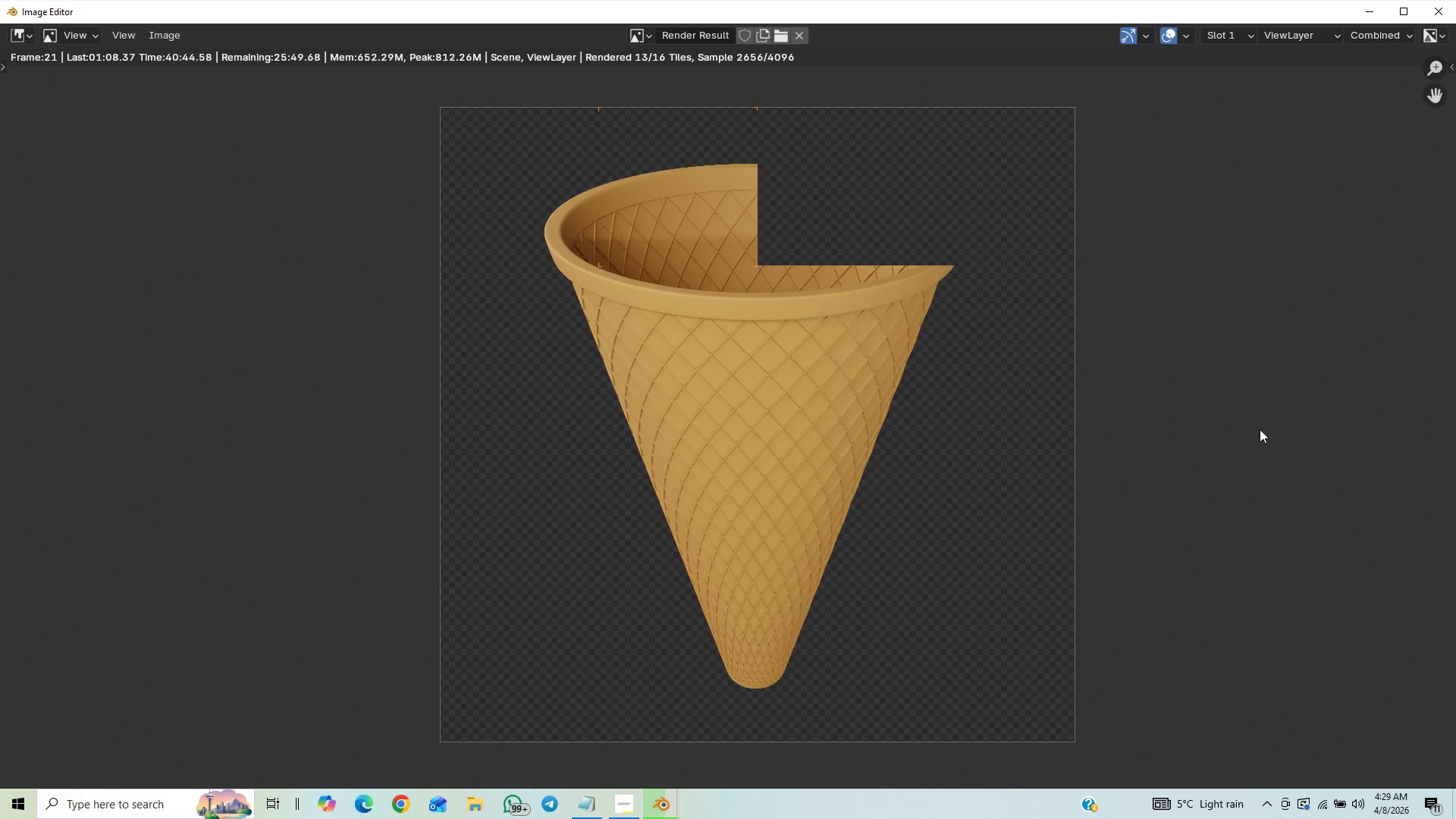 
scroll: coordinate [1260, 431], scroll_direction: down, amount: 3.0
 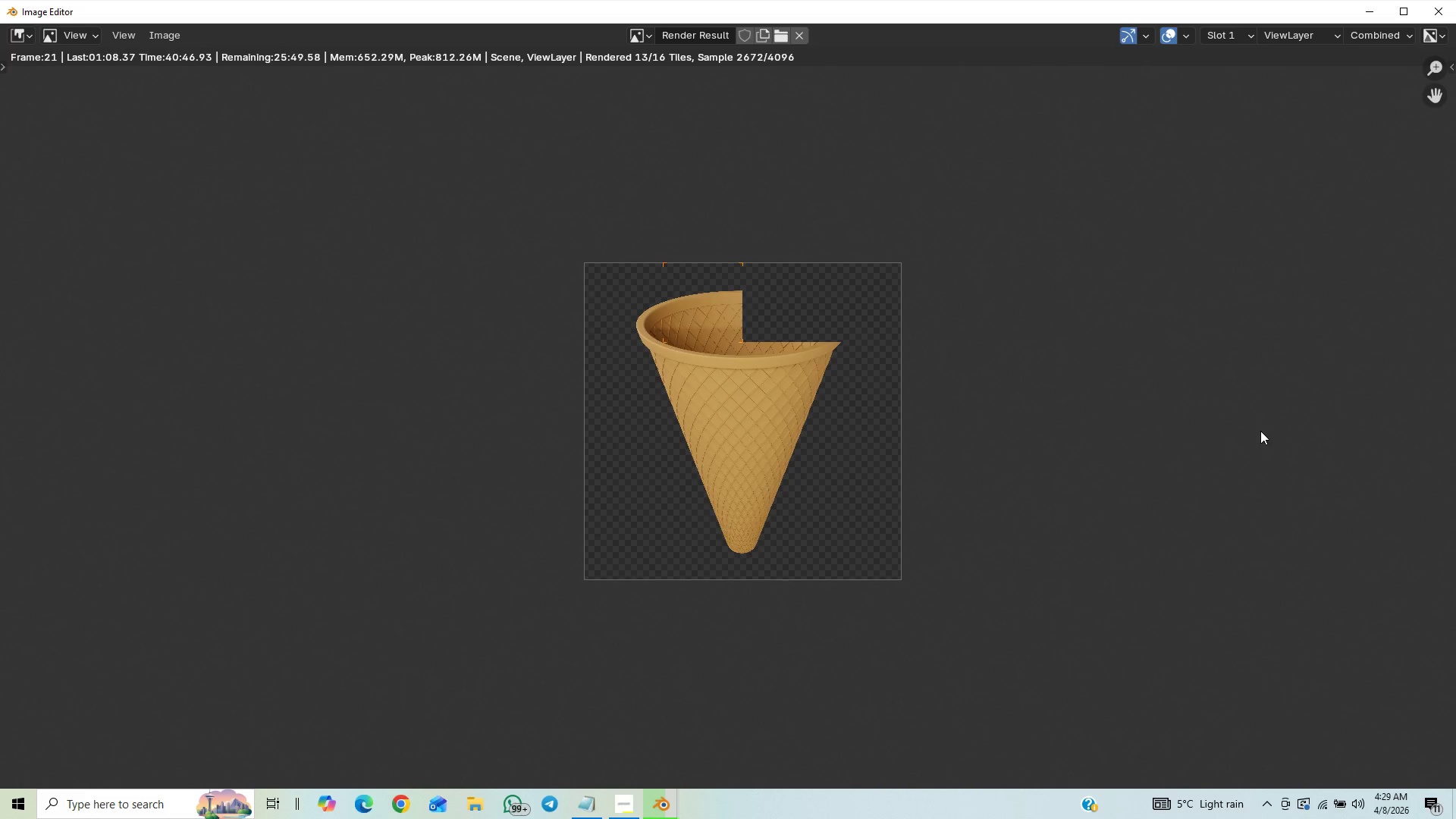 
scroll: coordinate [1266, 431], scroll_direction: up, amount: 8.0
 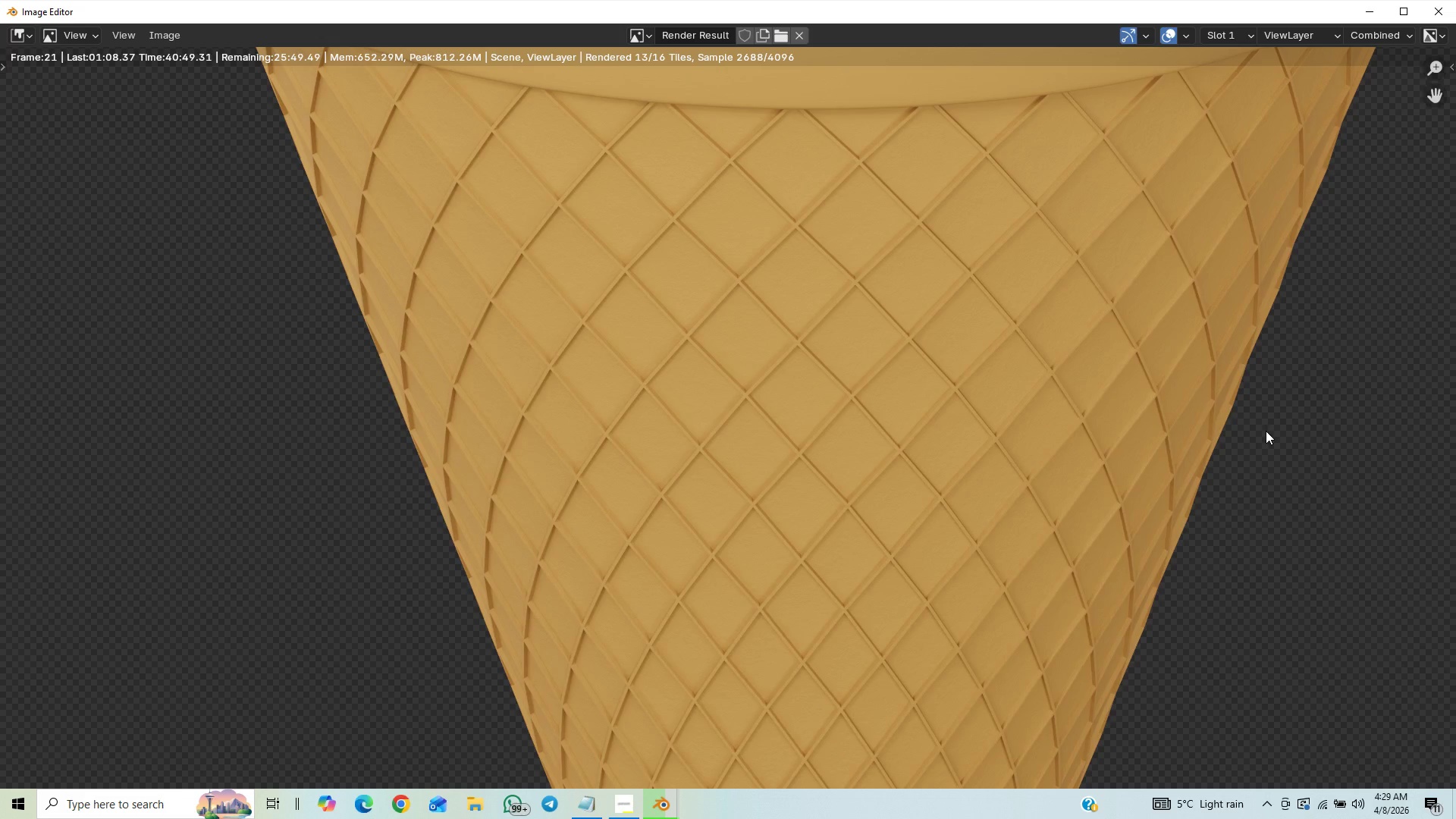 
scroll: coordinate [1273, 424], scroll_direction: down, amount: 5.0
 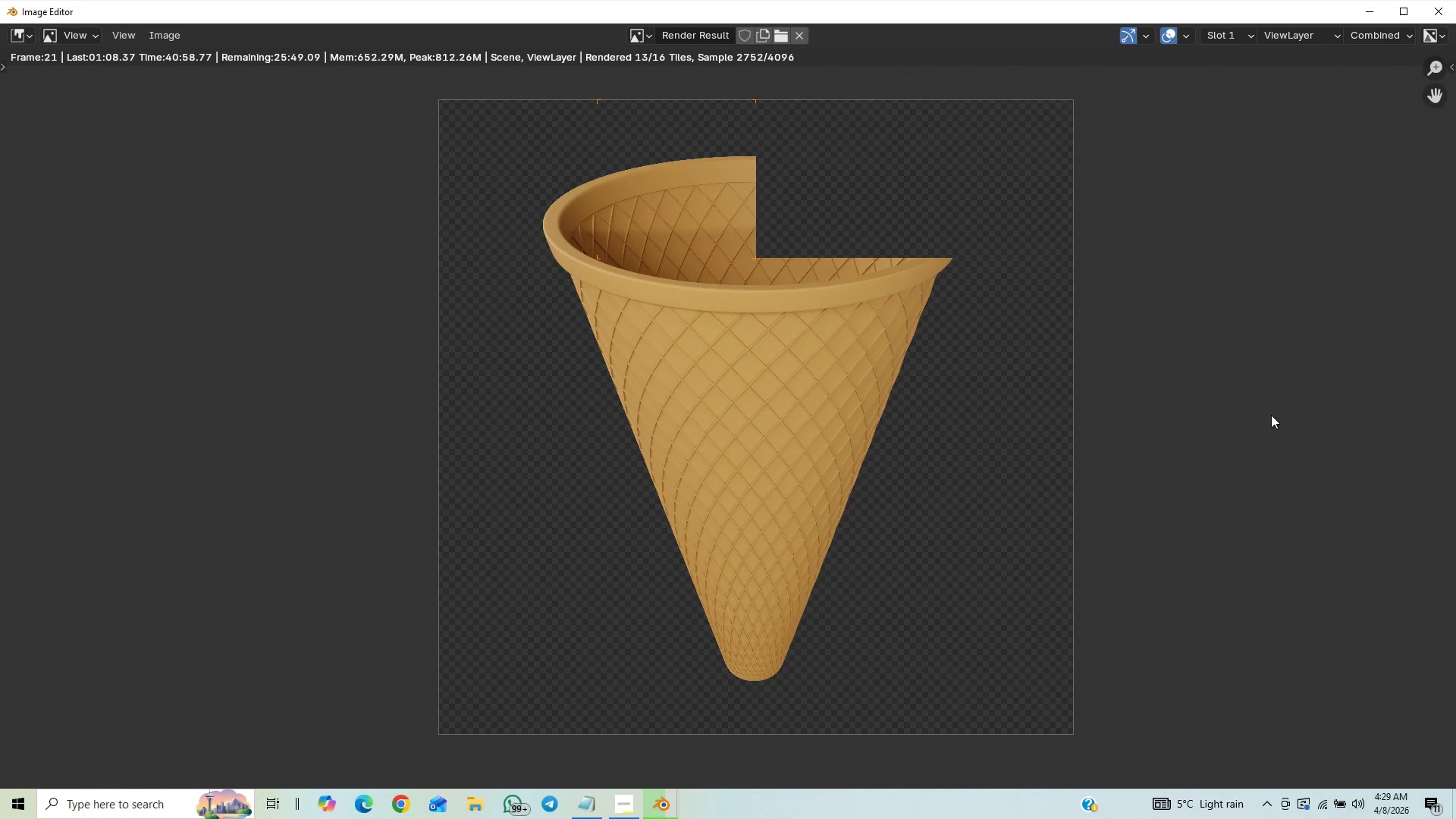 
scroll: coordinate [1270, 415], scroll_direction: up, amount: 1.0
 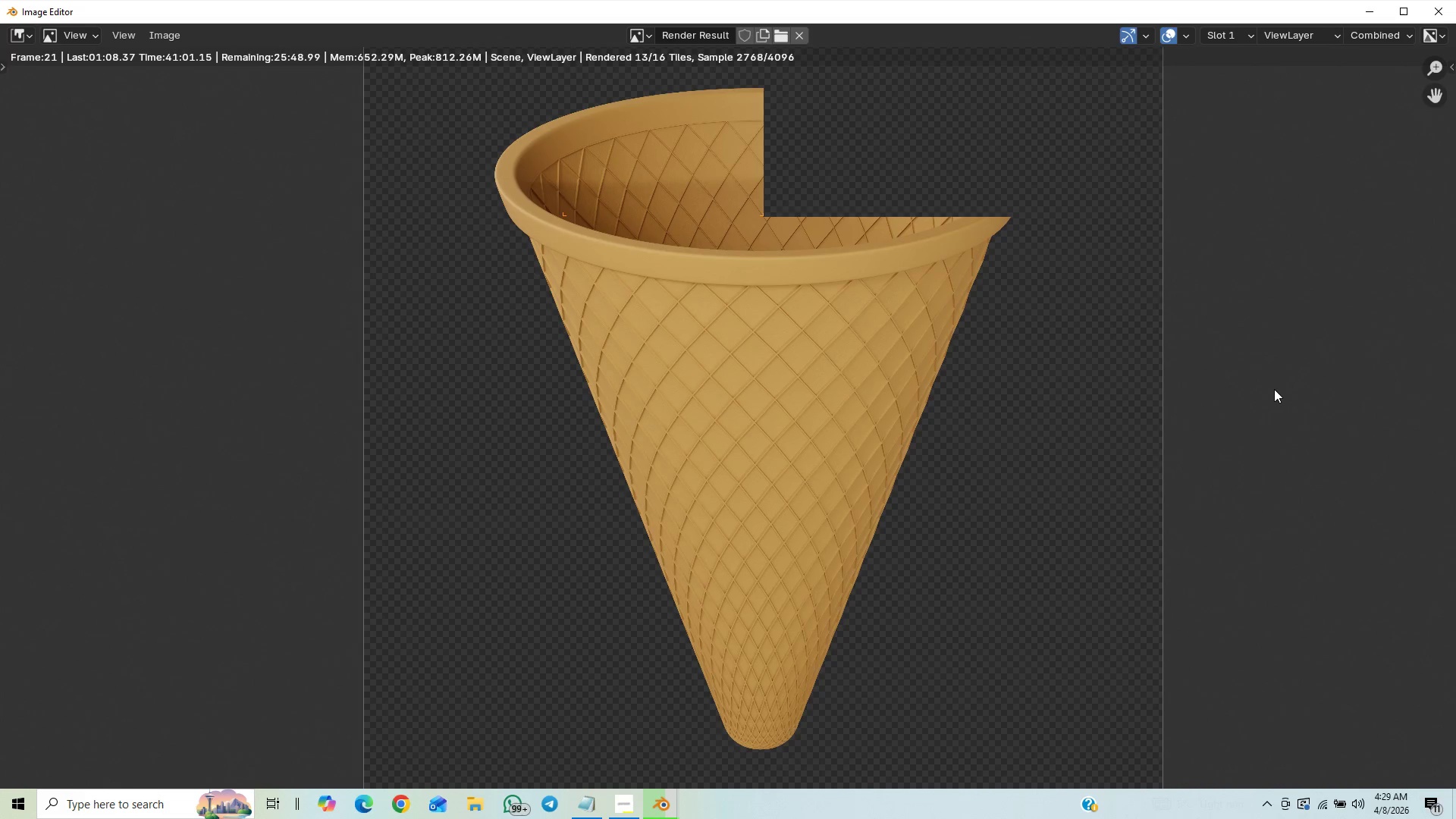 
scroll: coordinate [1276, 388], scroll_direction: down, amount: 11.0
 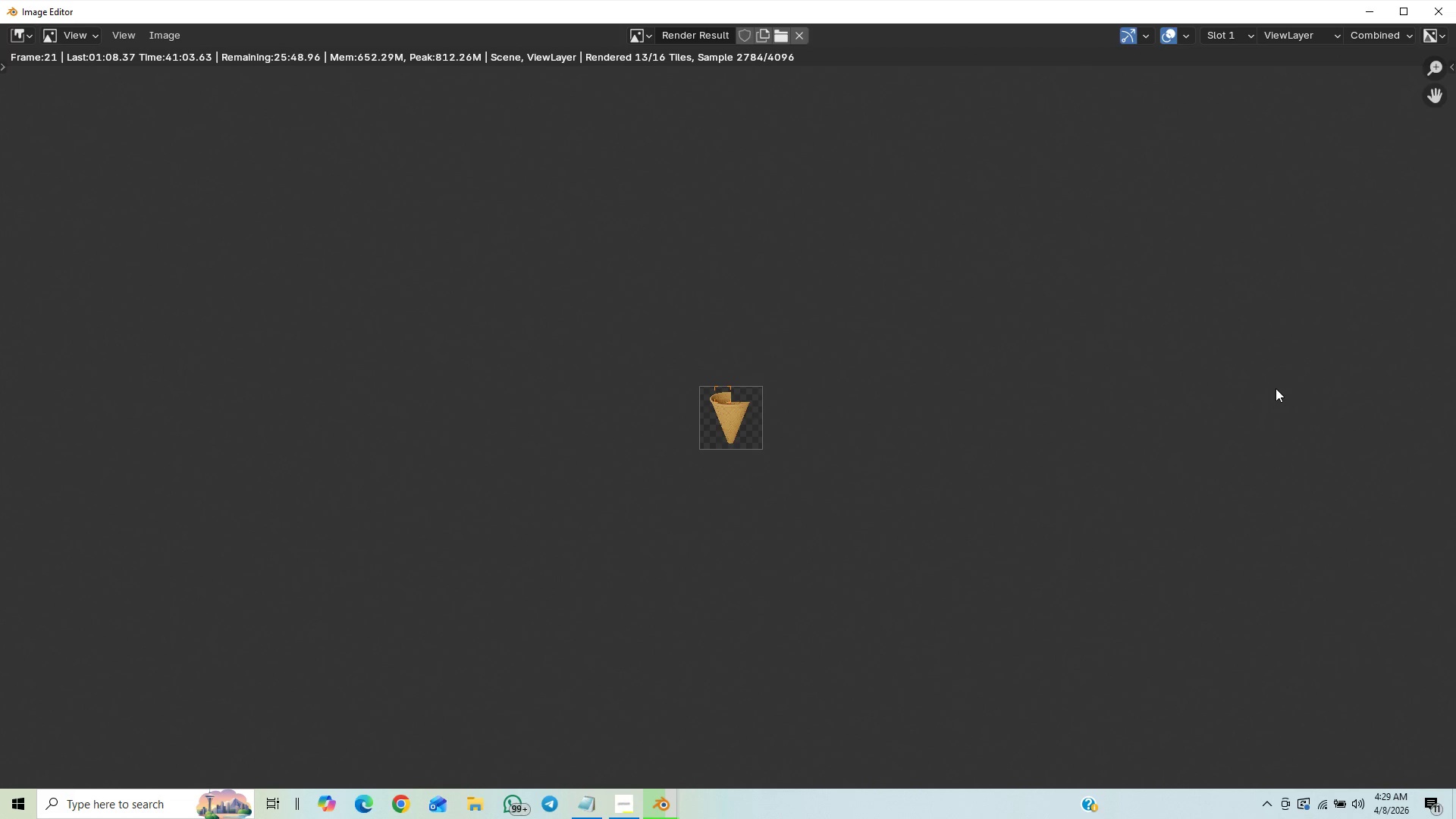 
scroll: coordinate [1293, 372], scroll_direction: up, amount: 5.0
 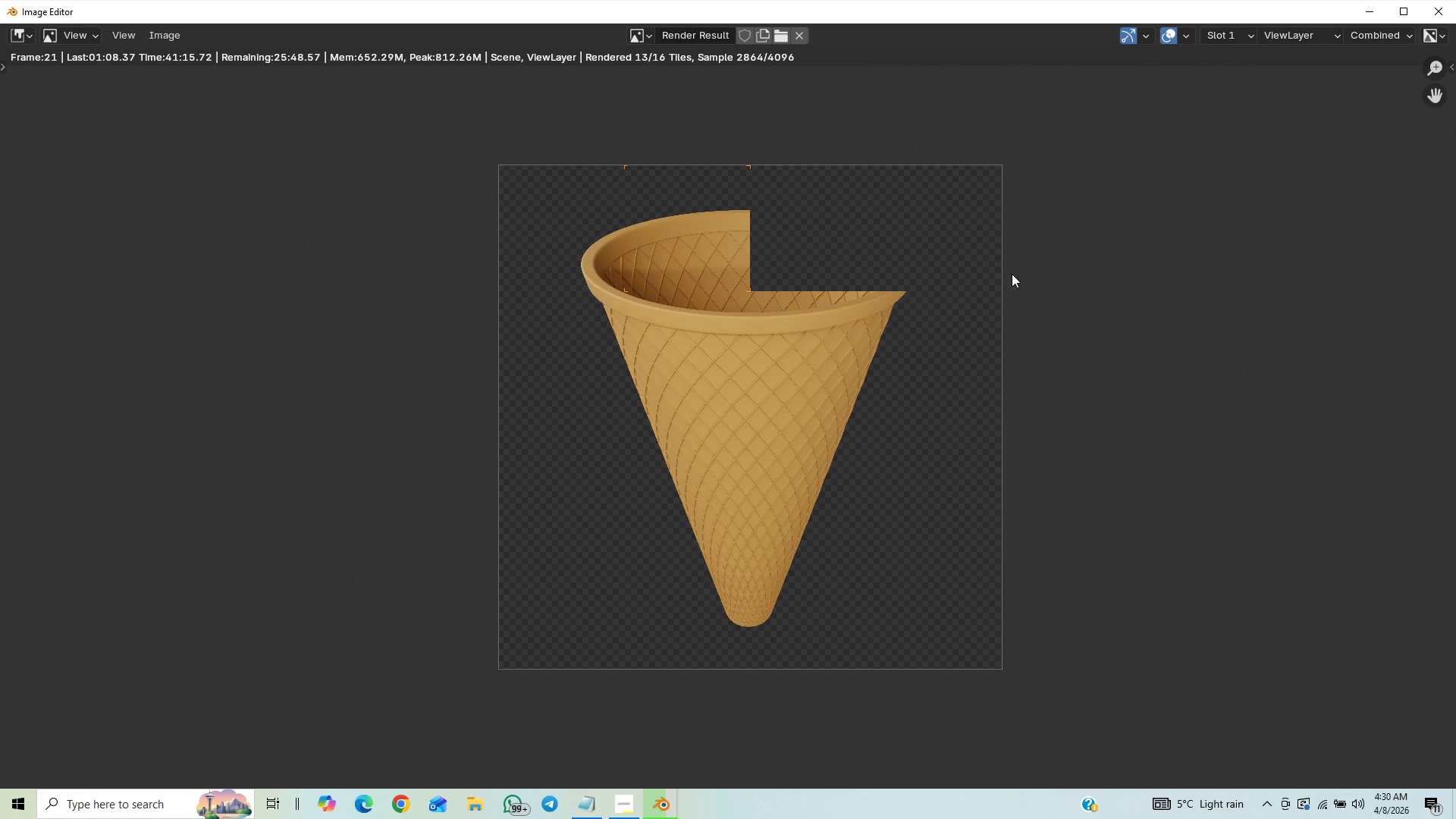 
wait(13.14)
 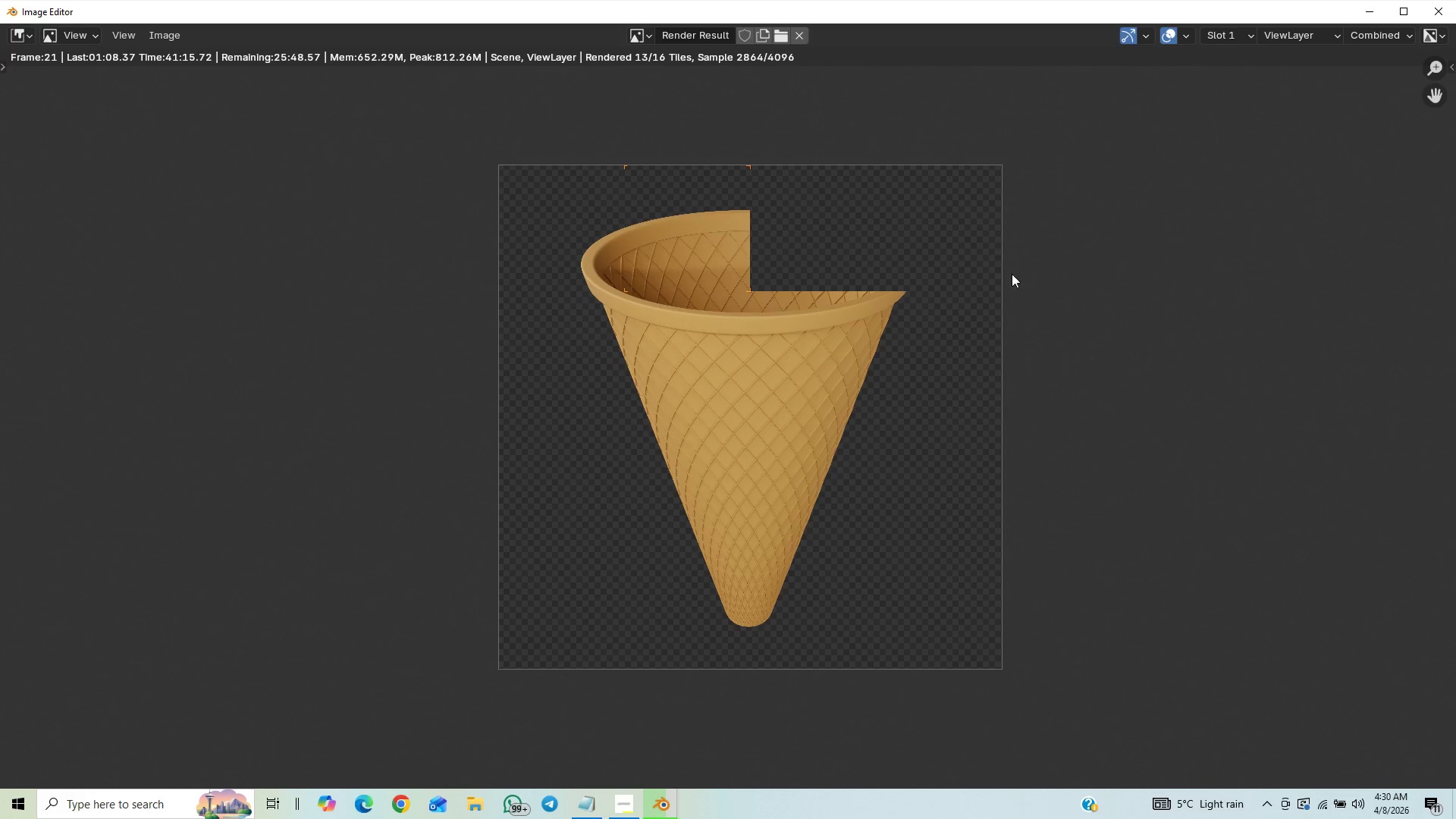 
mouse_move([654, 800])
 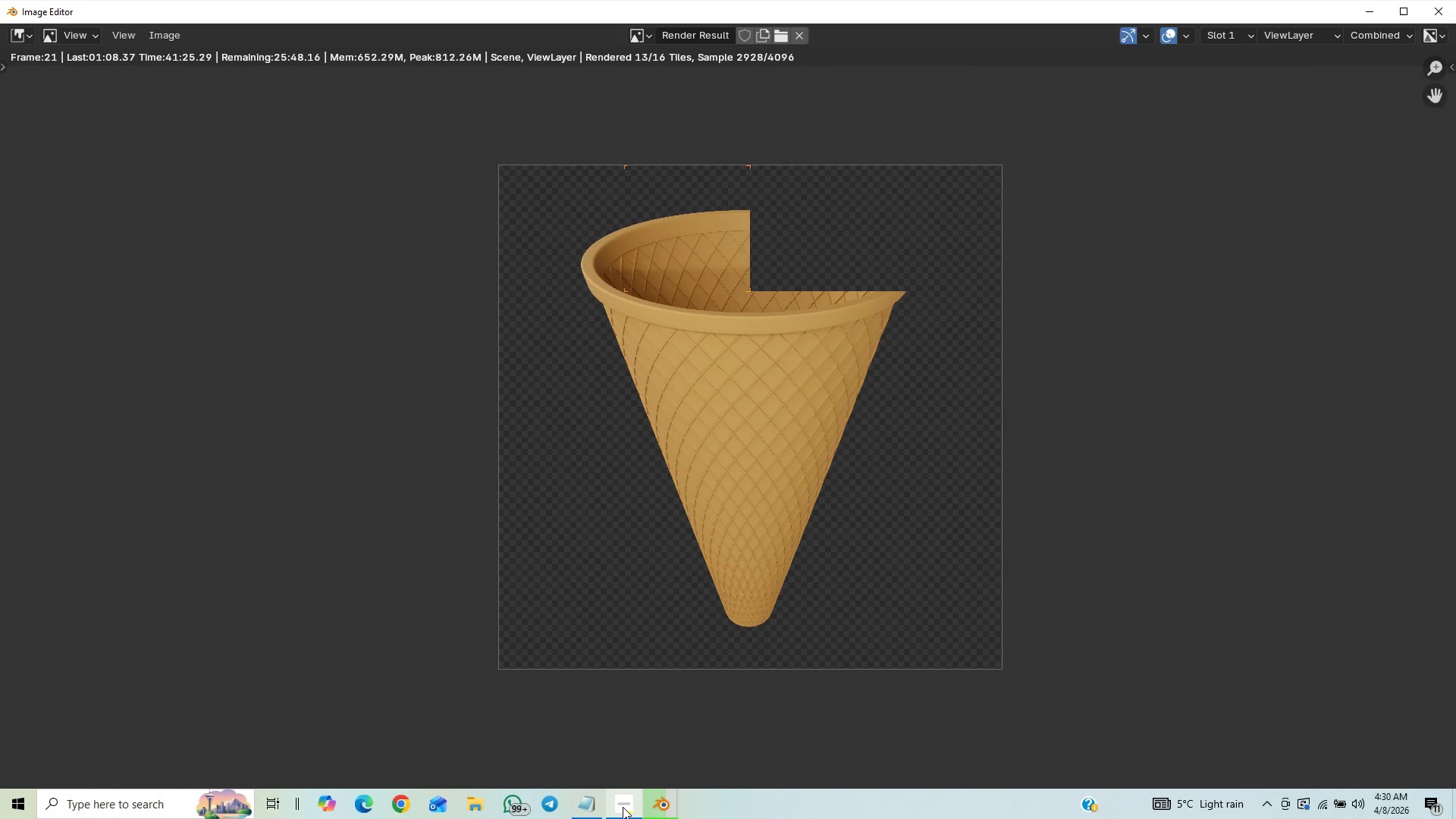 
left_click([623, 807])